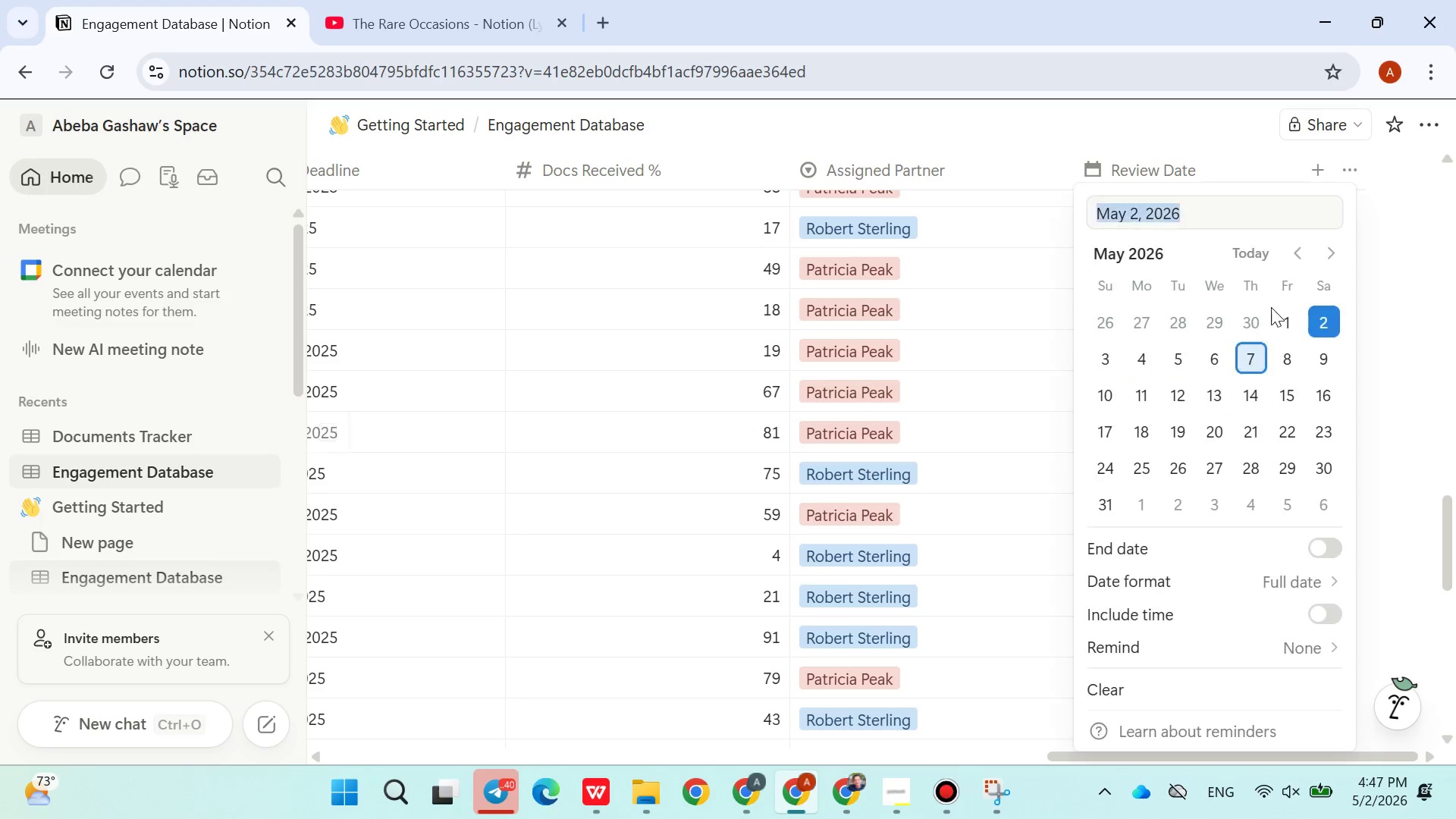 
double_click([1291, 249])
 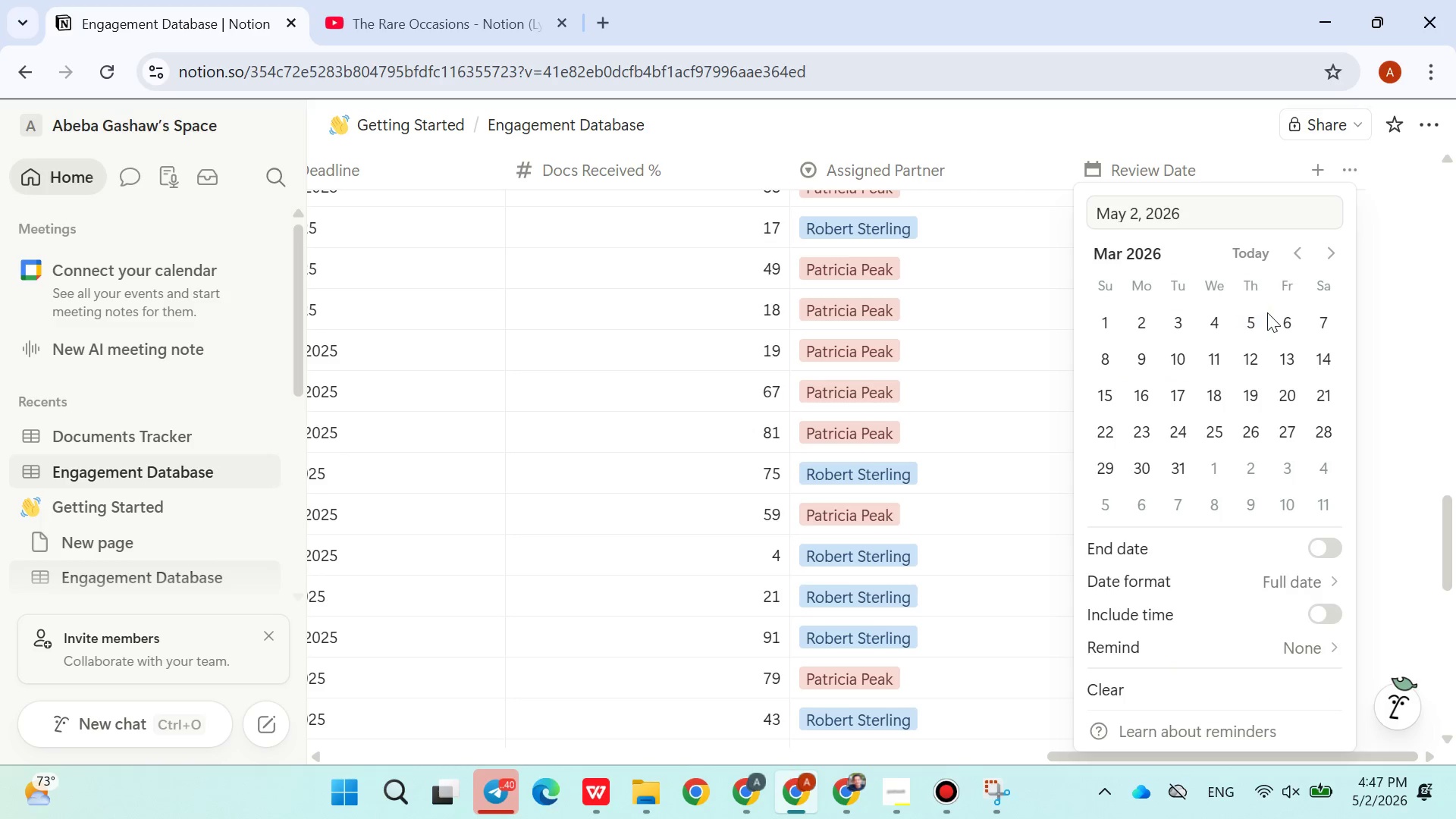 
left_click([1267, 312])
 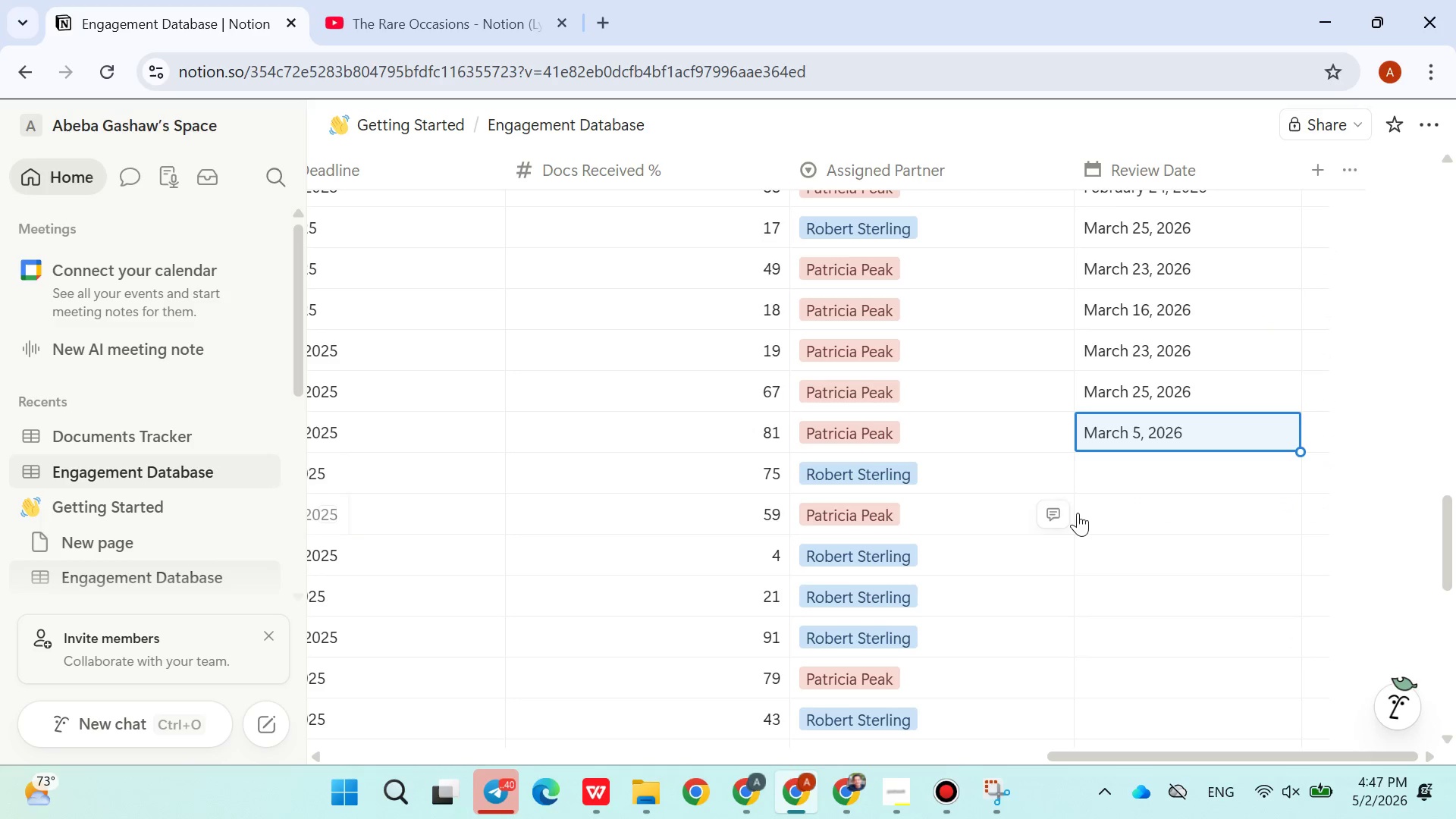 
left_click([1109, 483])
 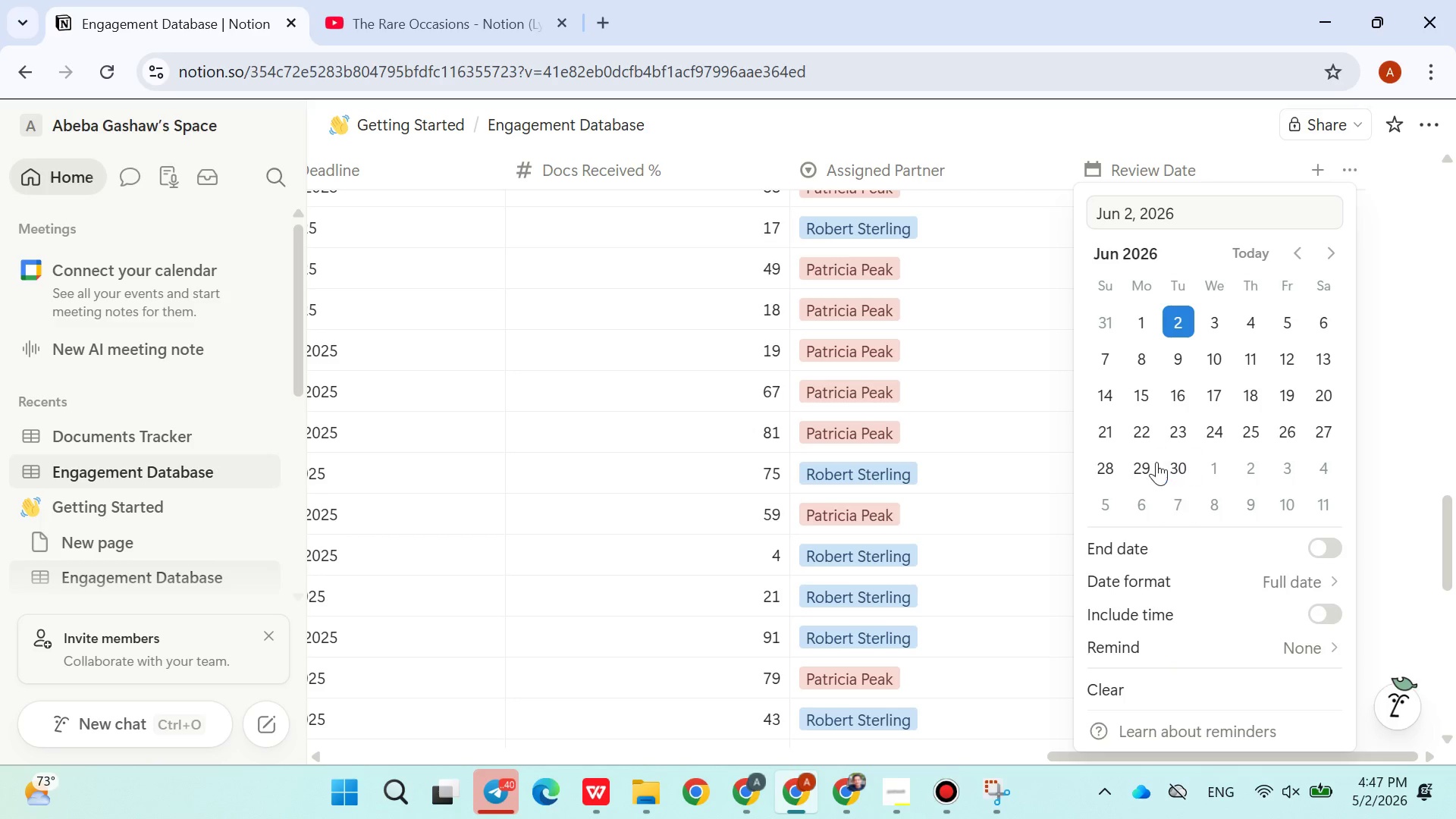 
wait(7.14)
 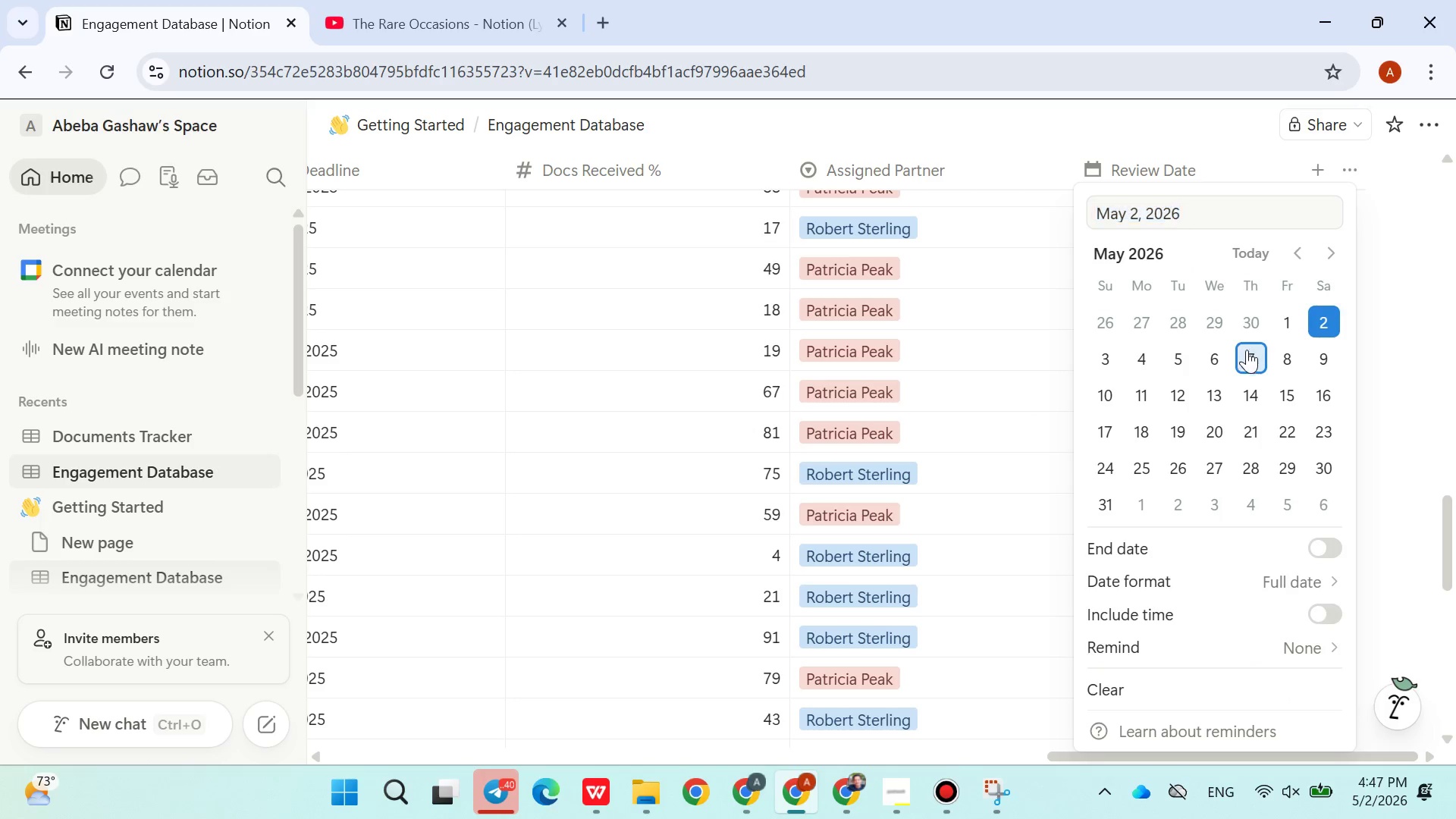 
double_click([963, 428])
 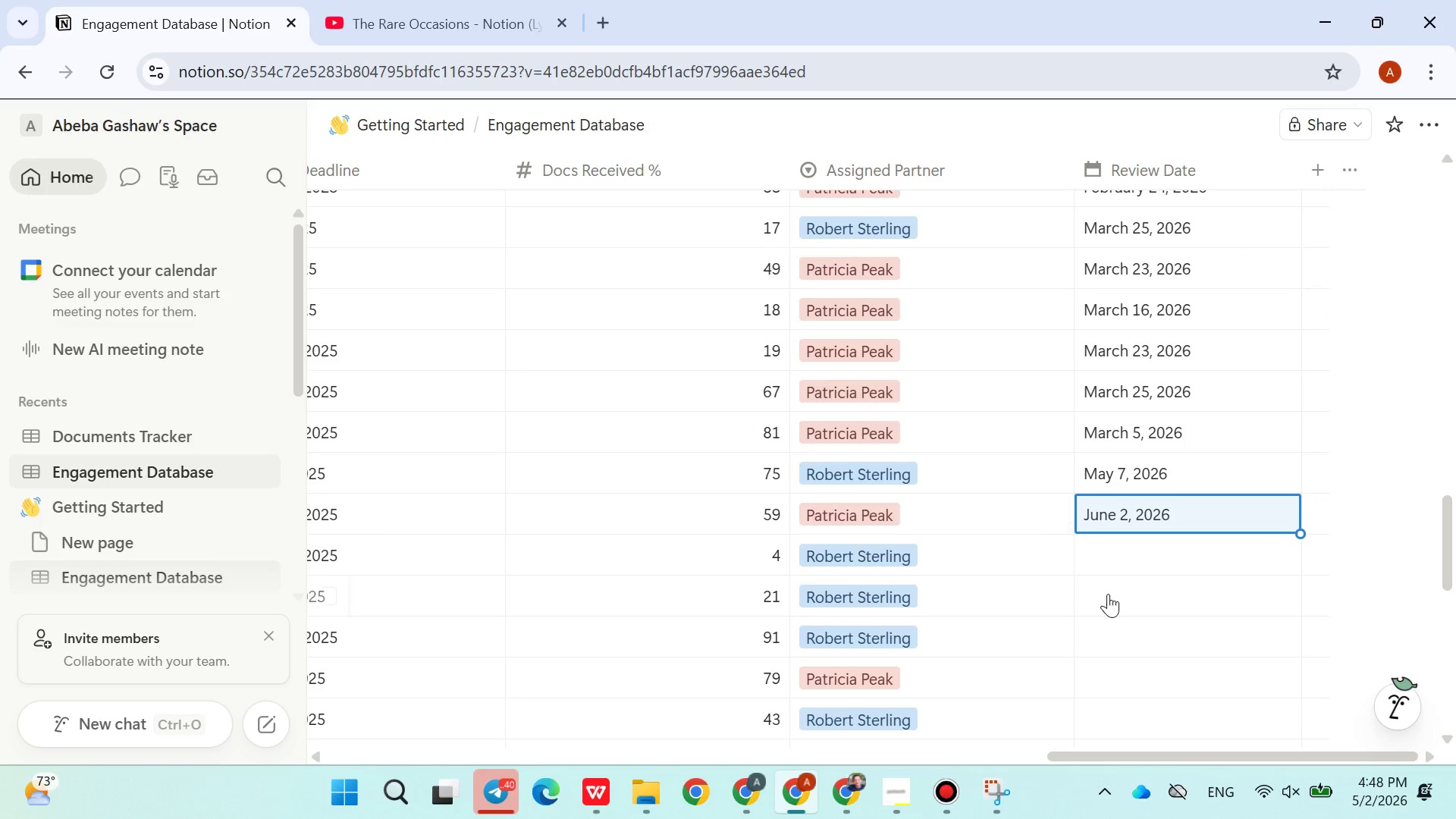 
left_click([1105, 557])
 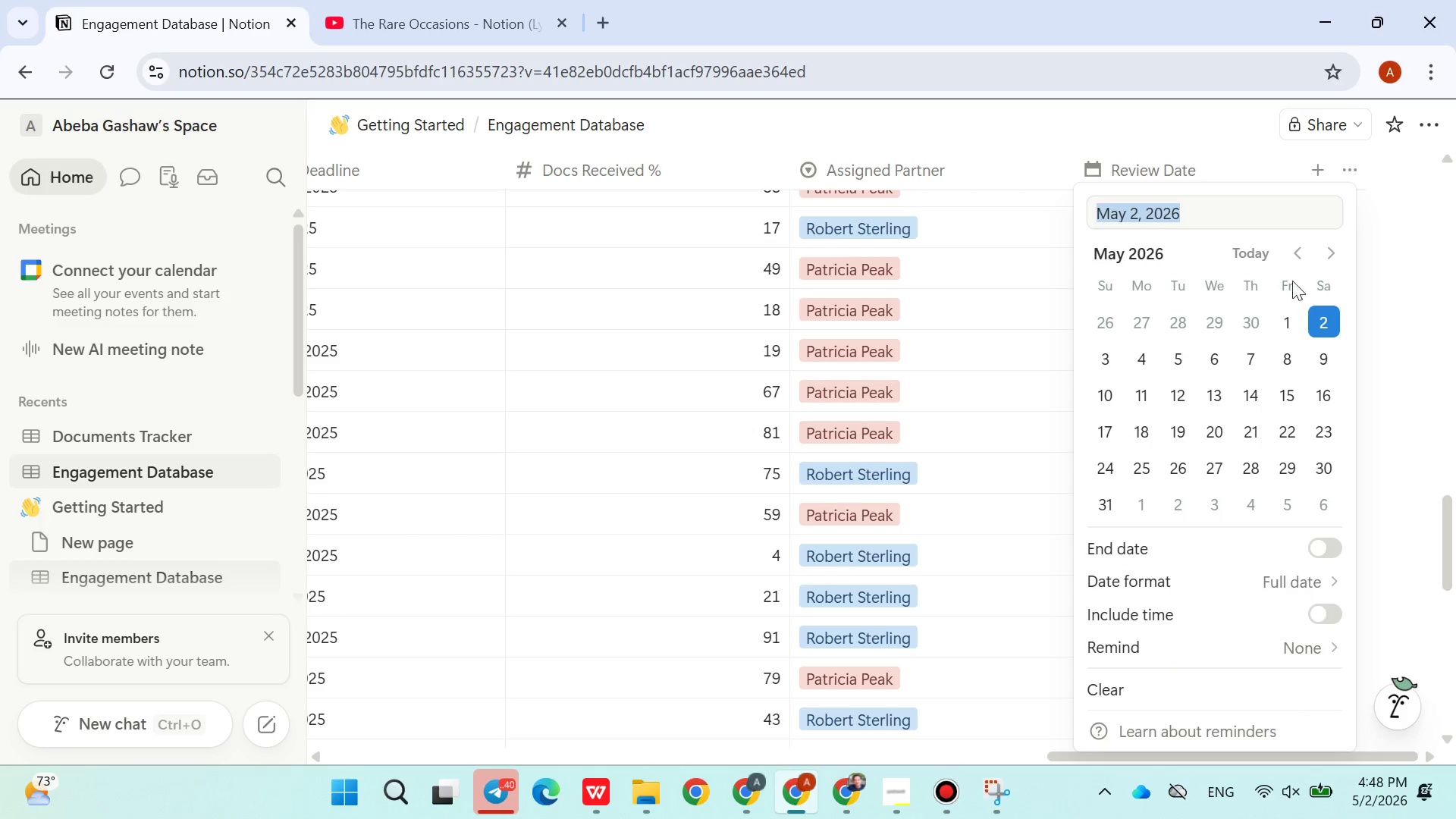 
left_click([1296, 251])
 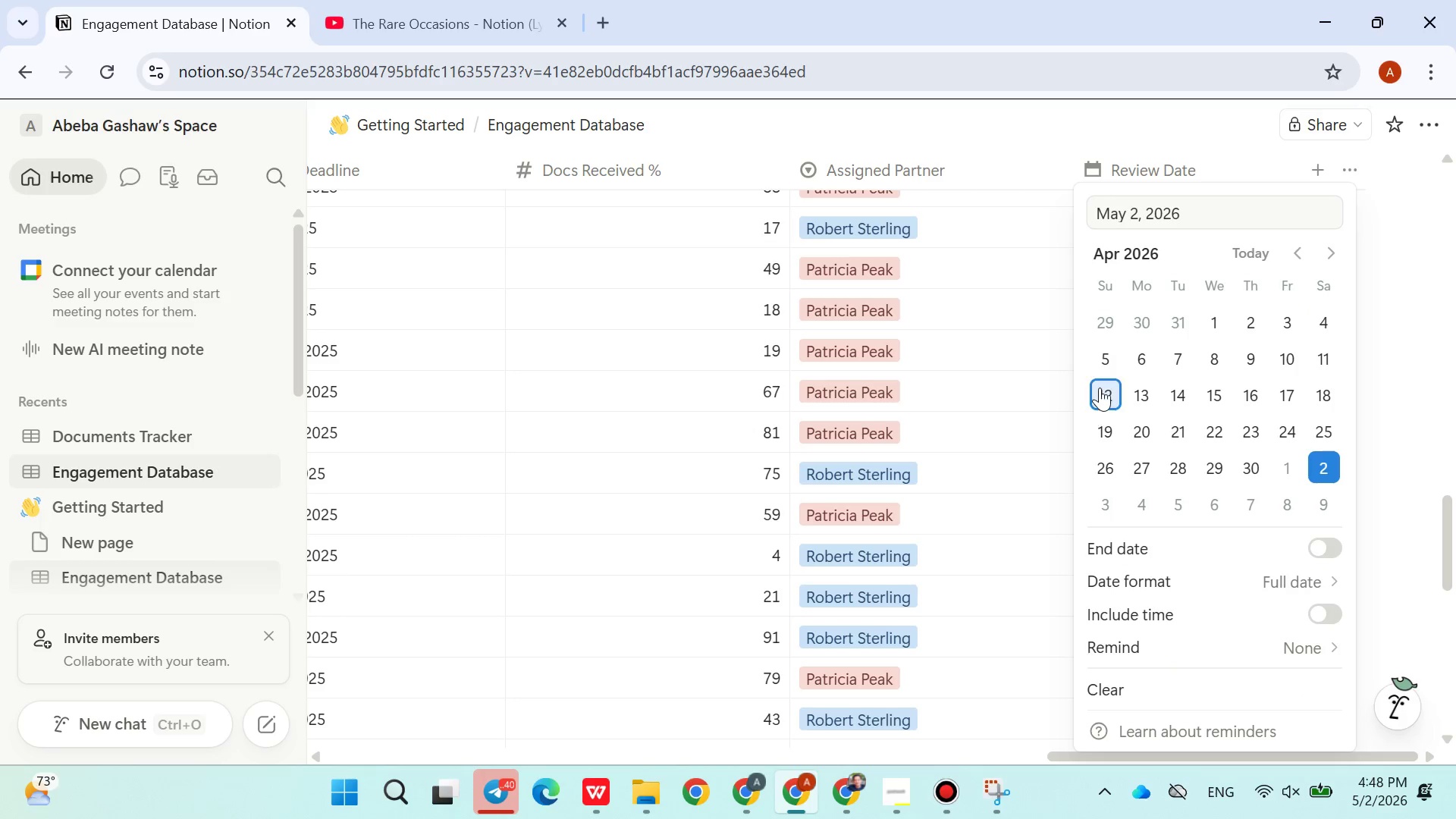 
double_click([971, 464])
 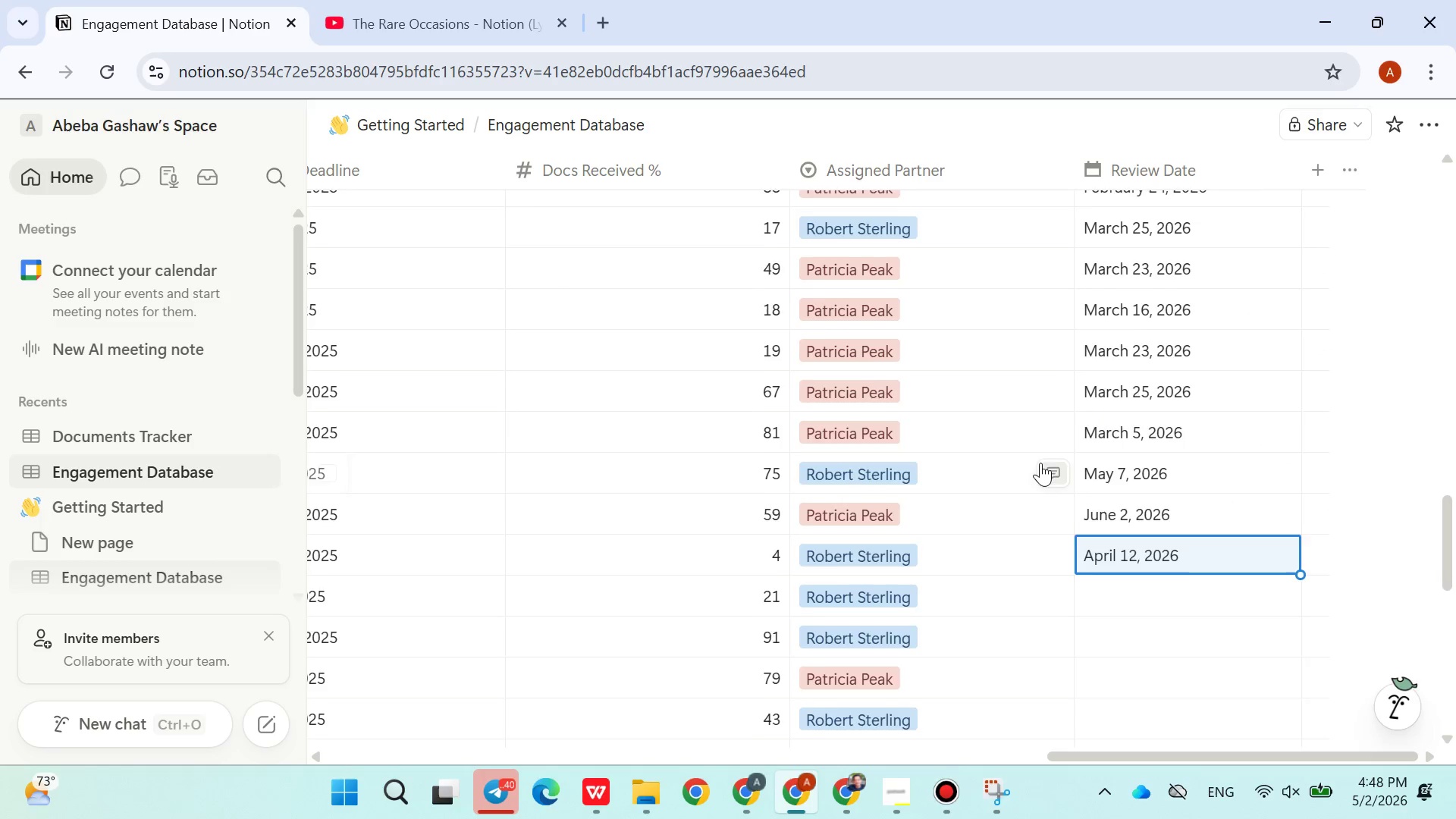 
scroll: coordinate [1040, 466], scroll_direction: down, amount: 2.0
 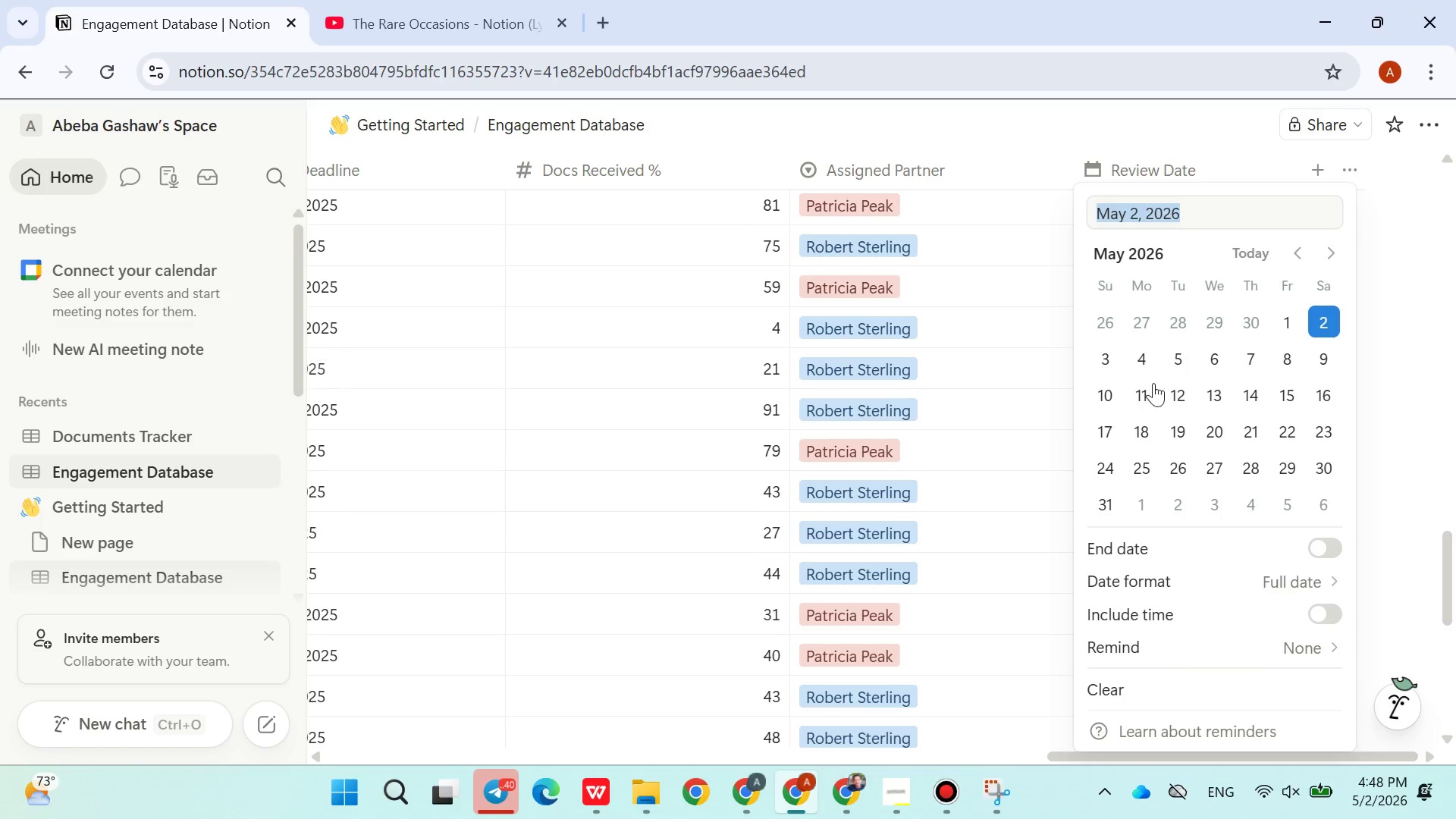 
left_click([1183, 382])
 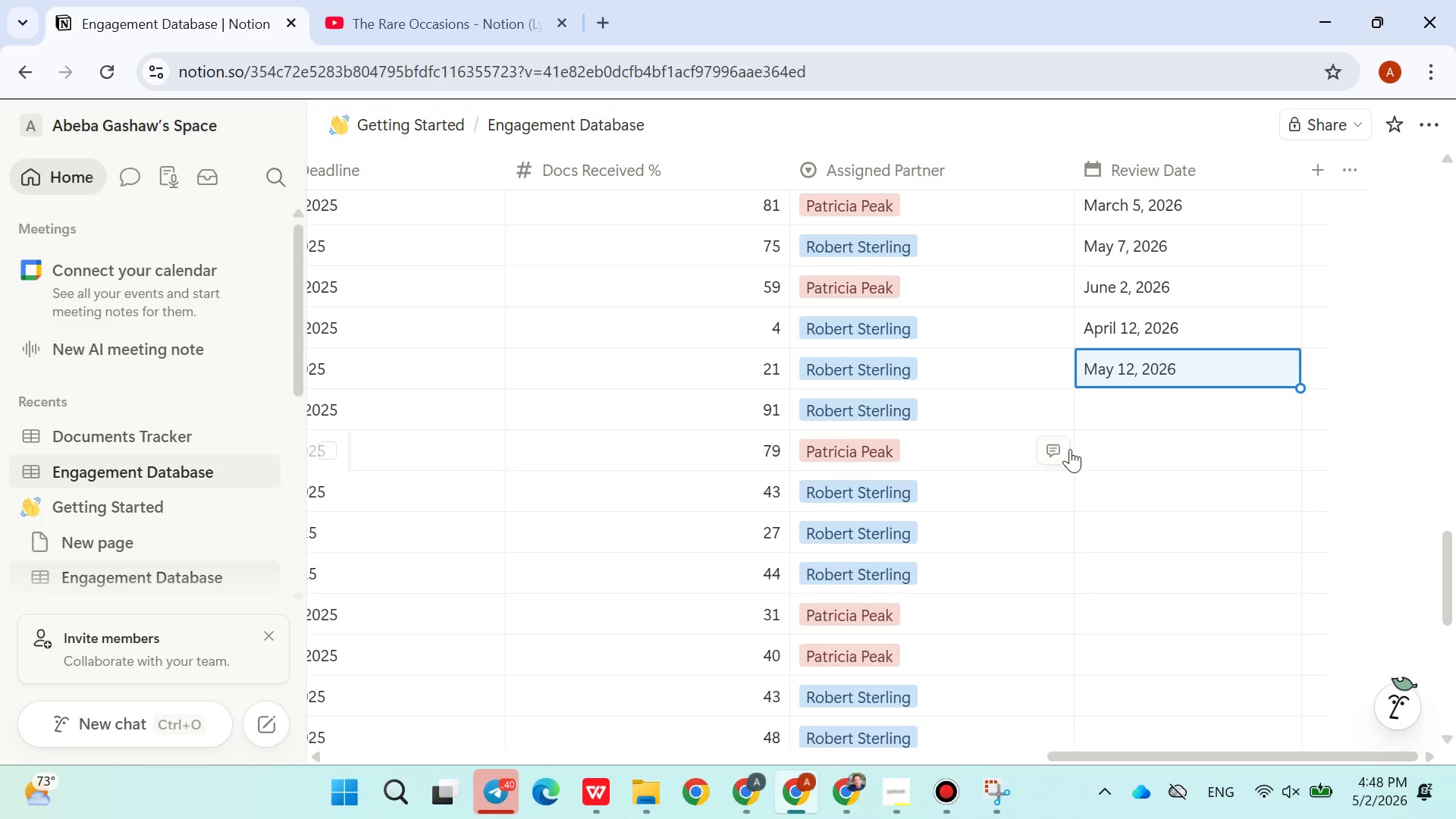 
left_click([1111, 409])
 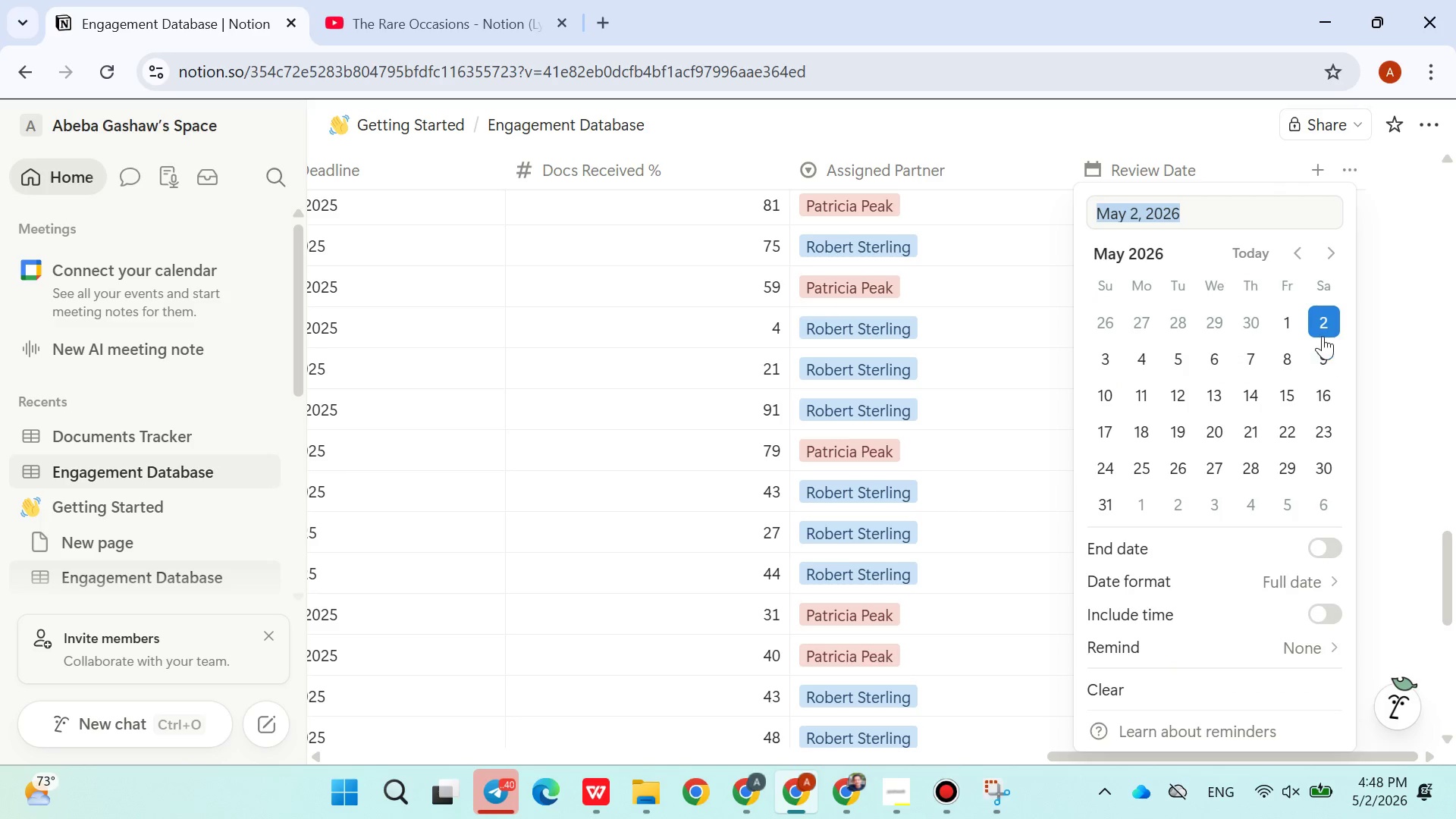 
left_click([1321, 331])
 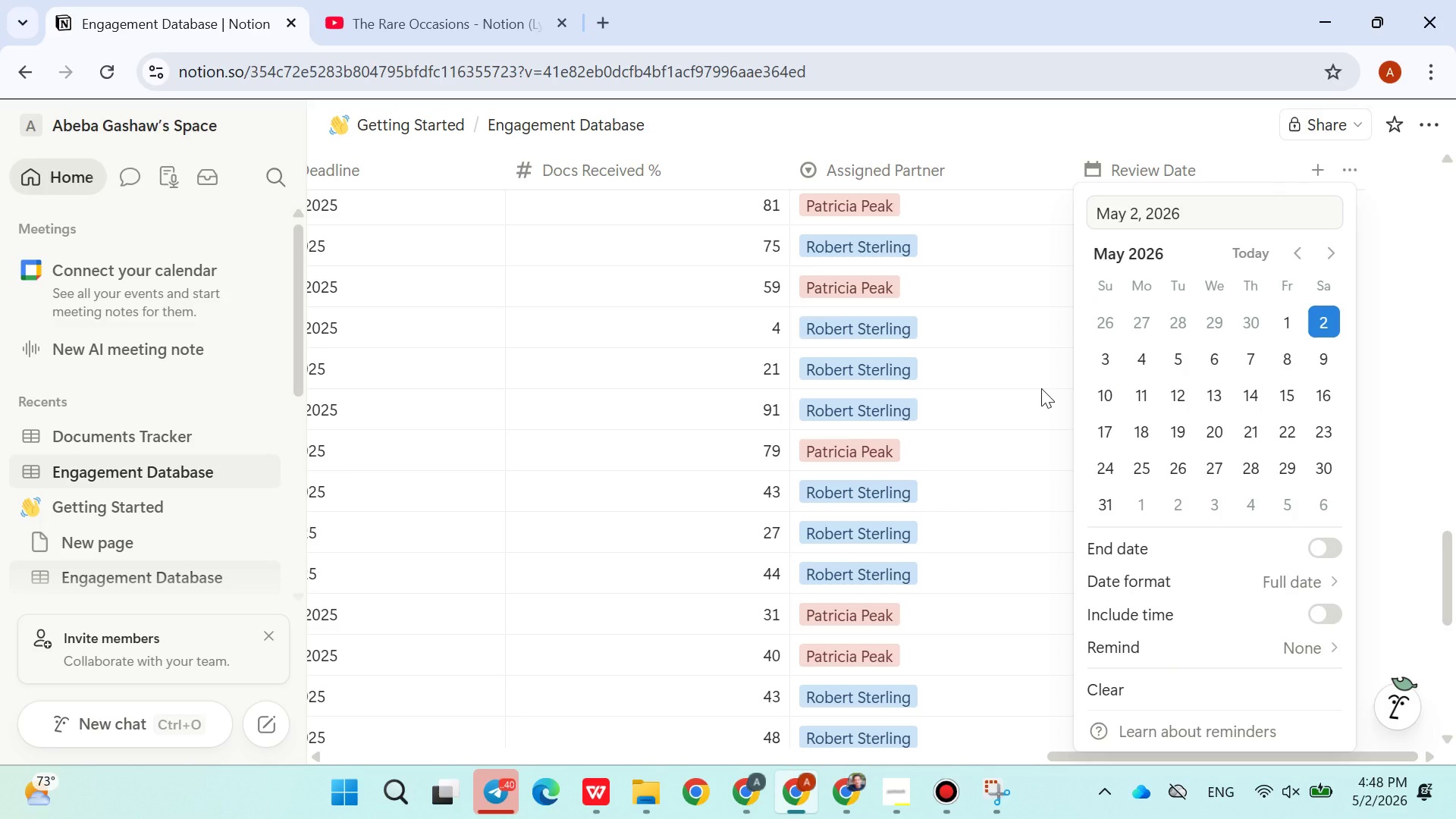 
left_click([1041, 388])
 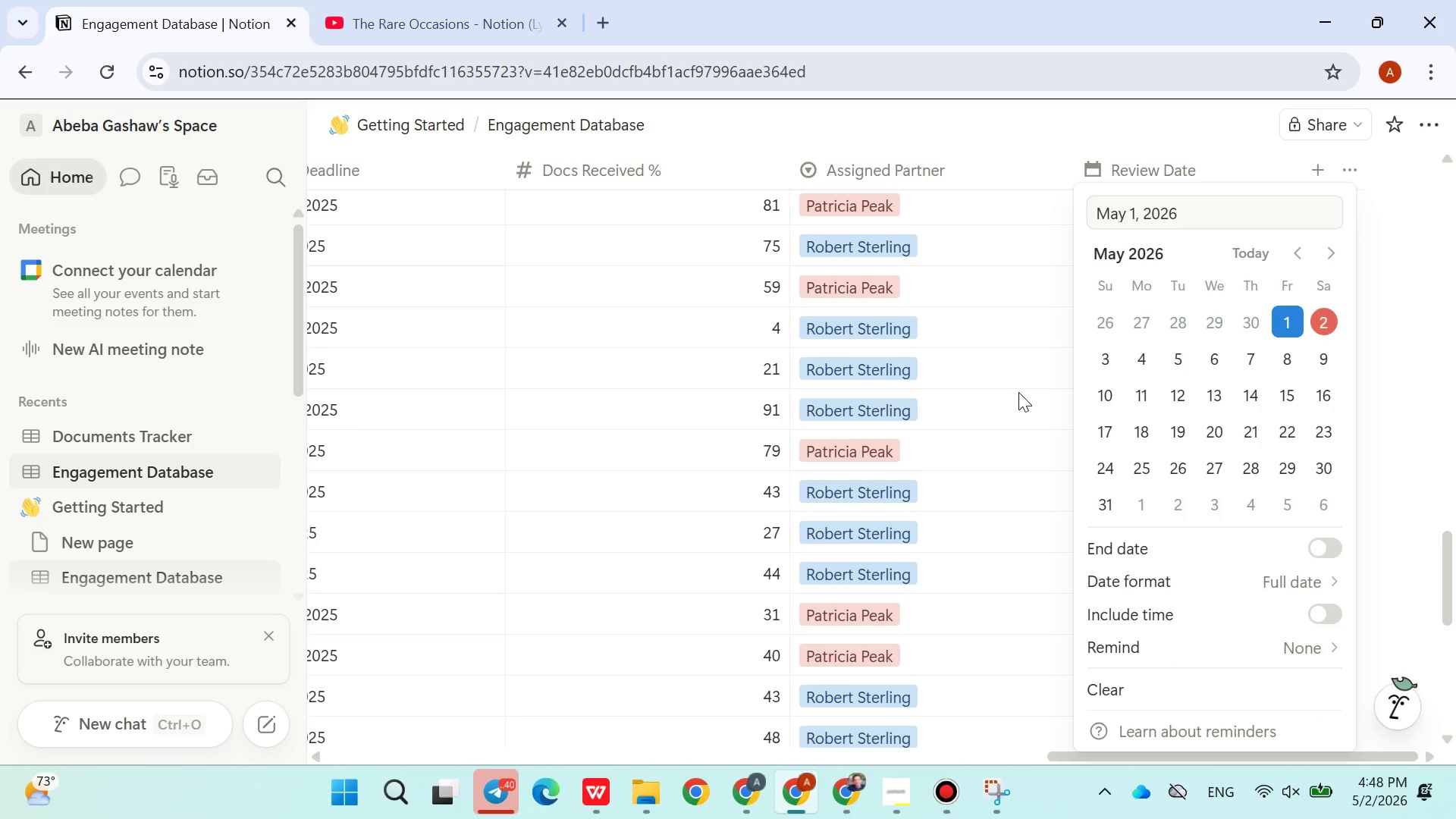 
left_click([1106, 482])
 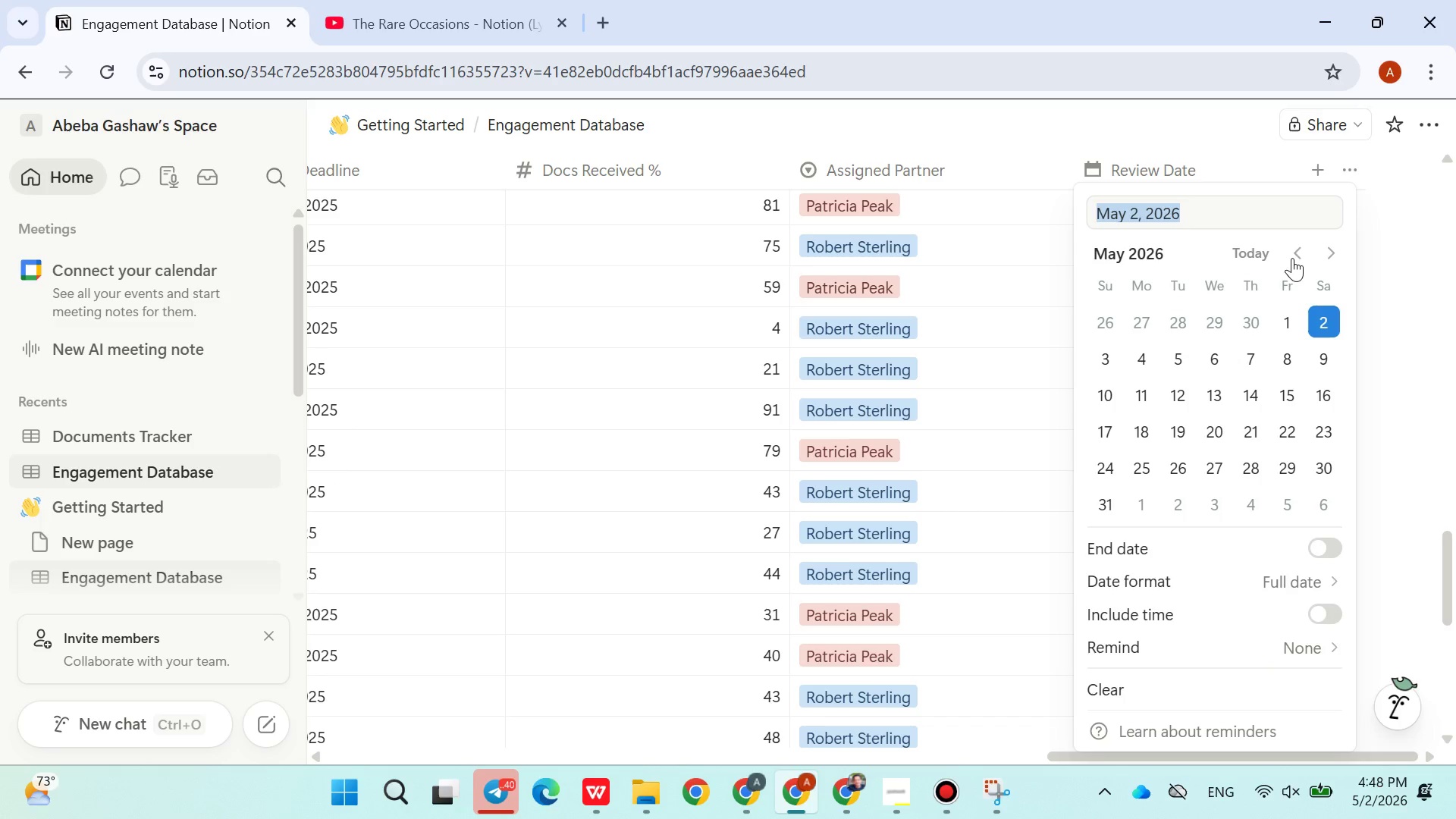 
left_click([1289, 249])
 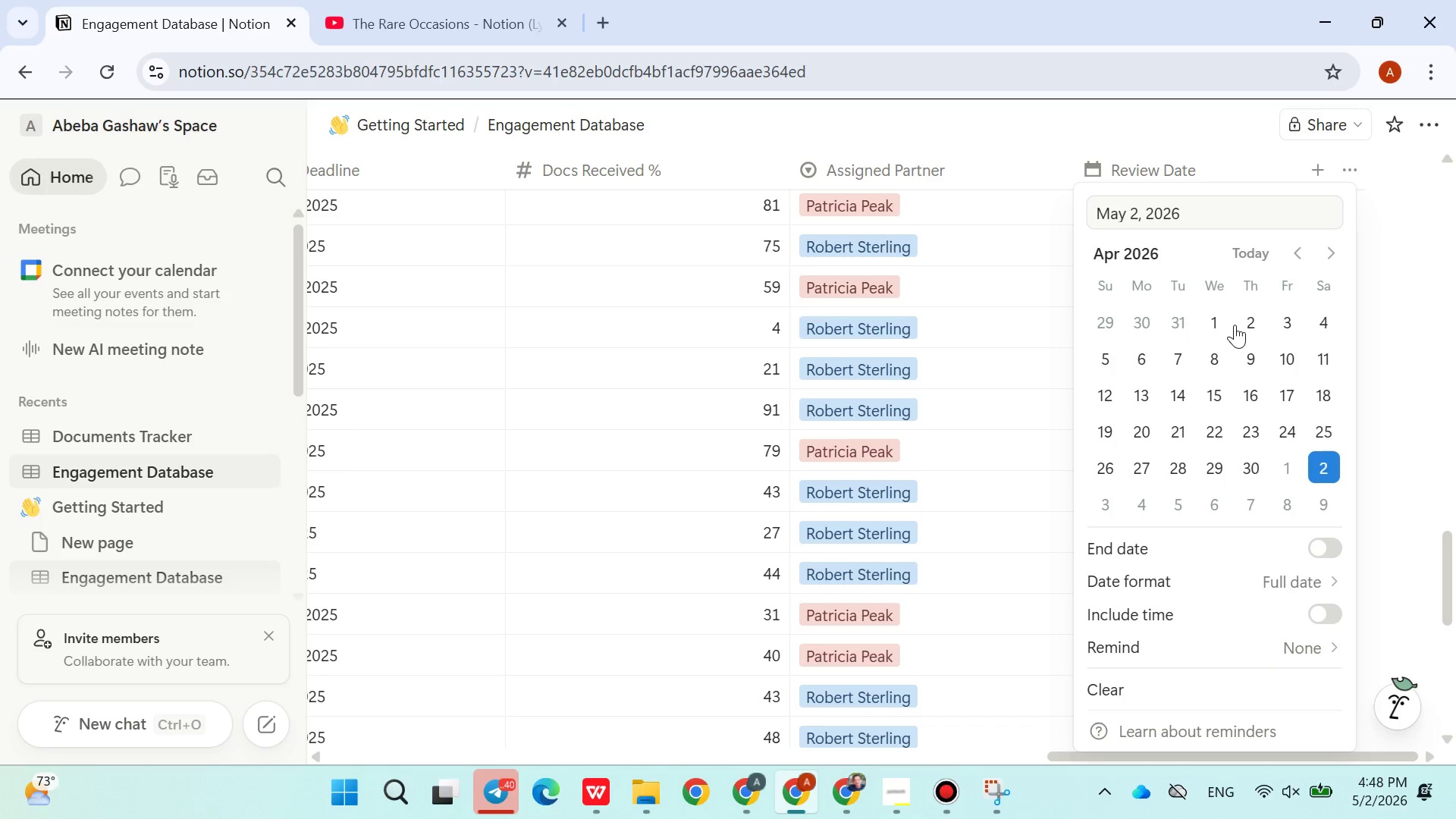 
double_click([1235, 325])
 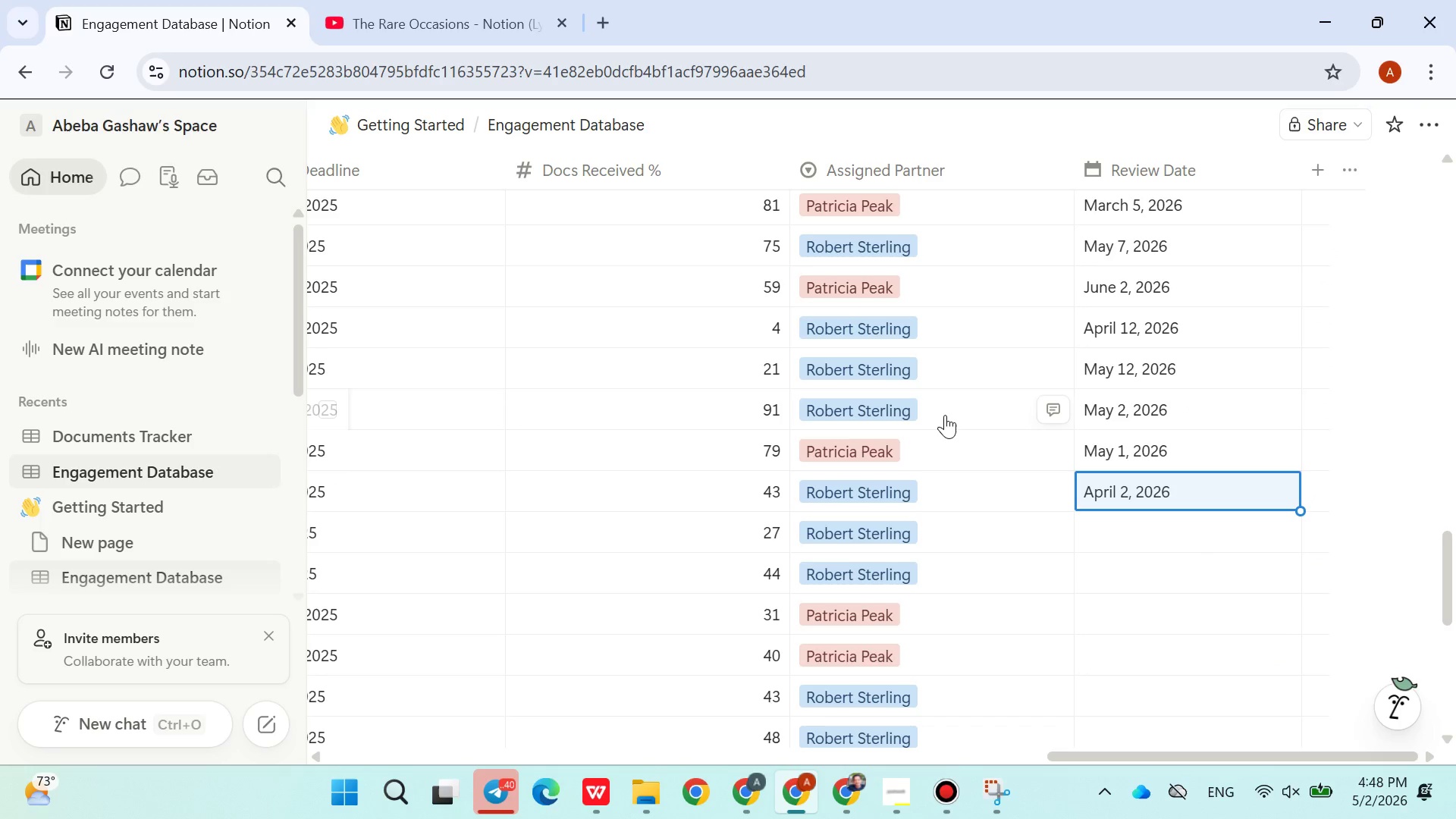 
scroll: coordinate [945, 416], scroll_direction: down, amount: 2.0
 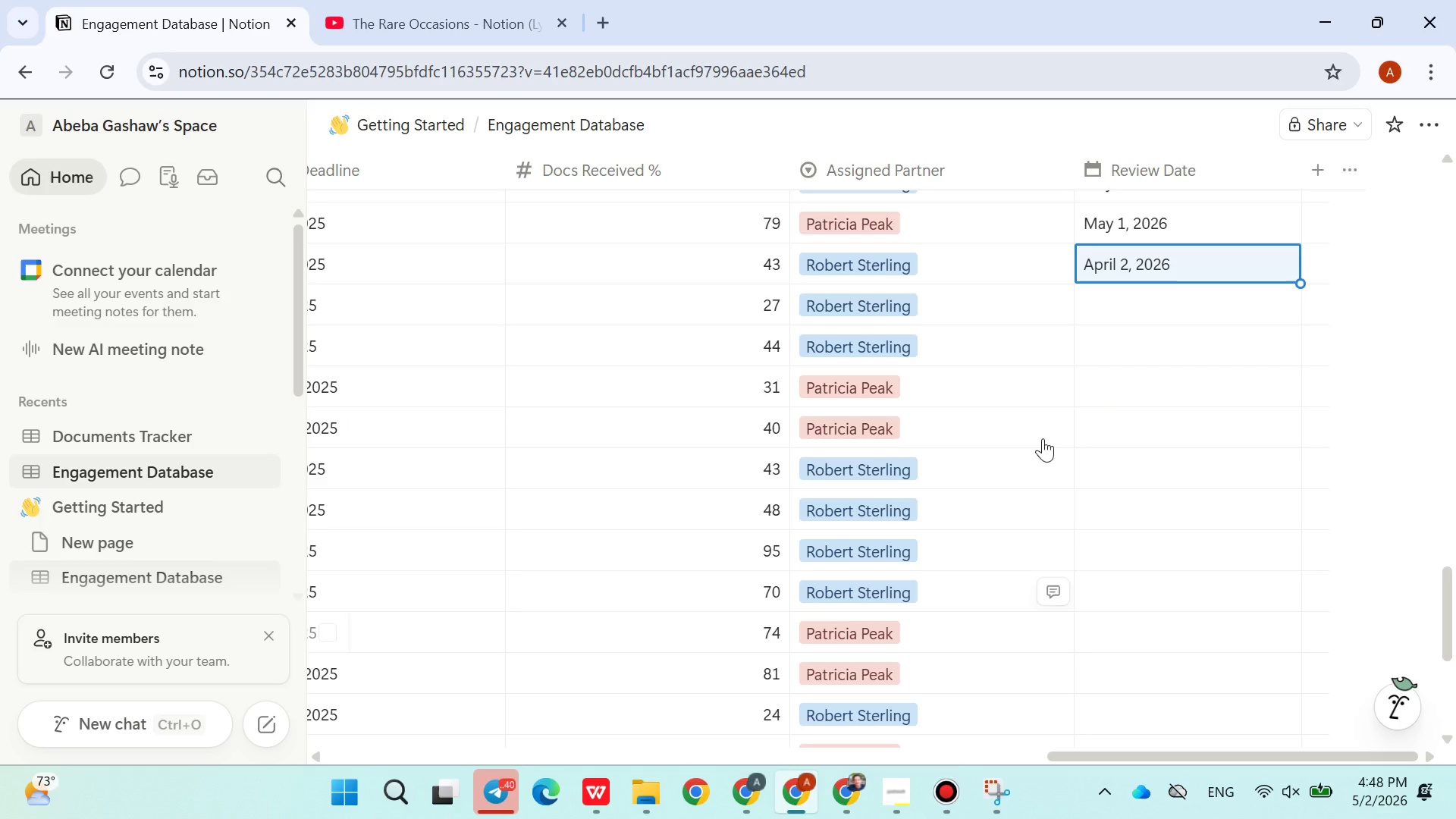 
left_click([1111, 305])
 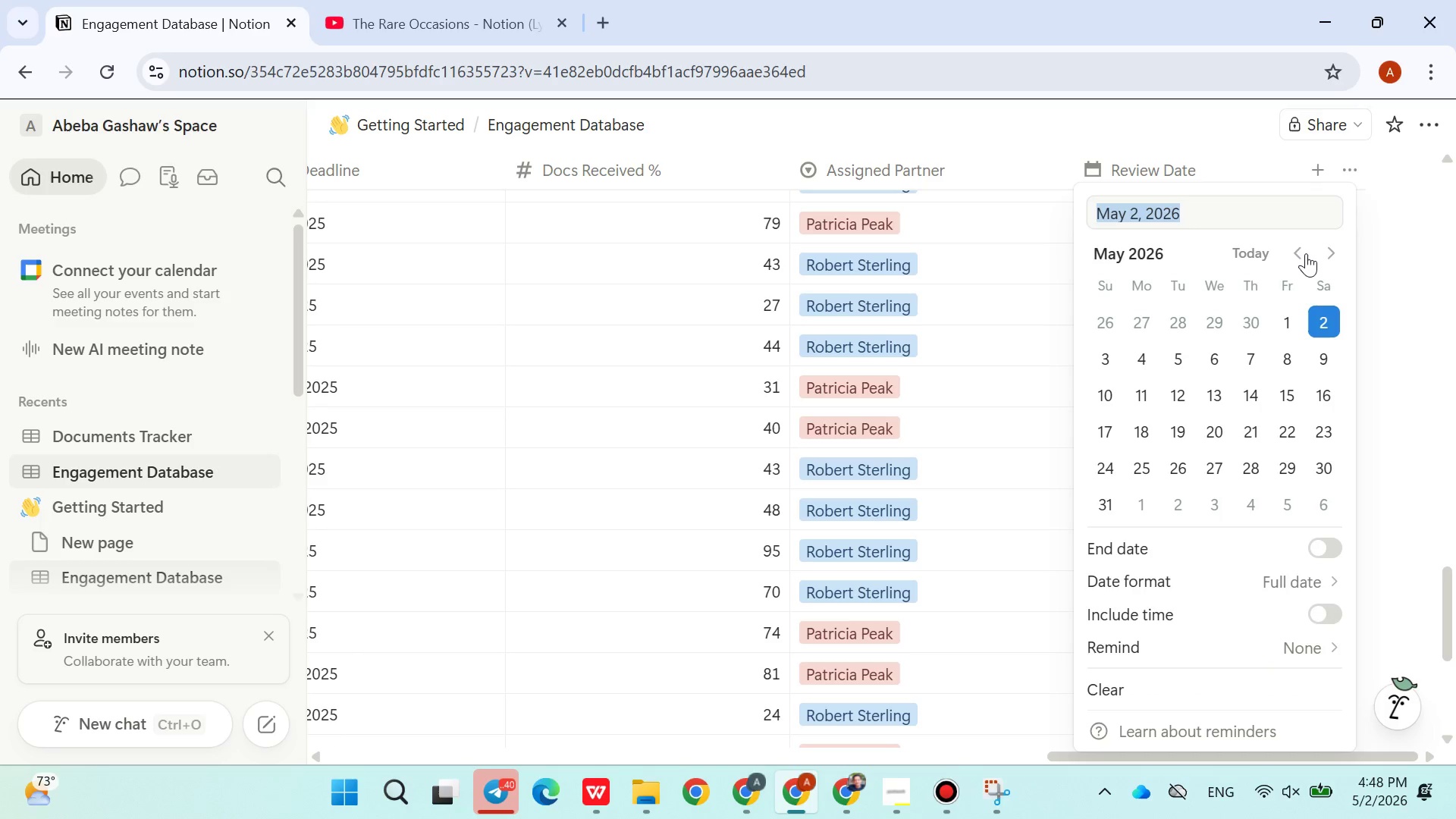 
double_click([1306, 253])
 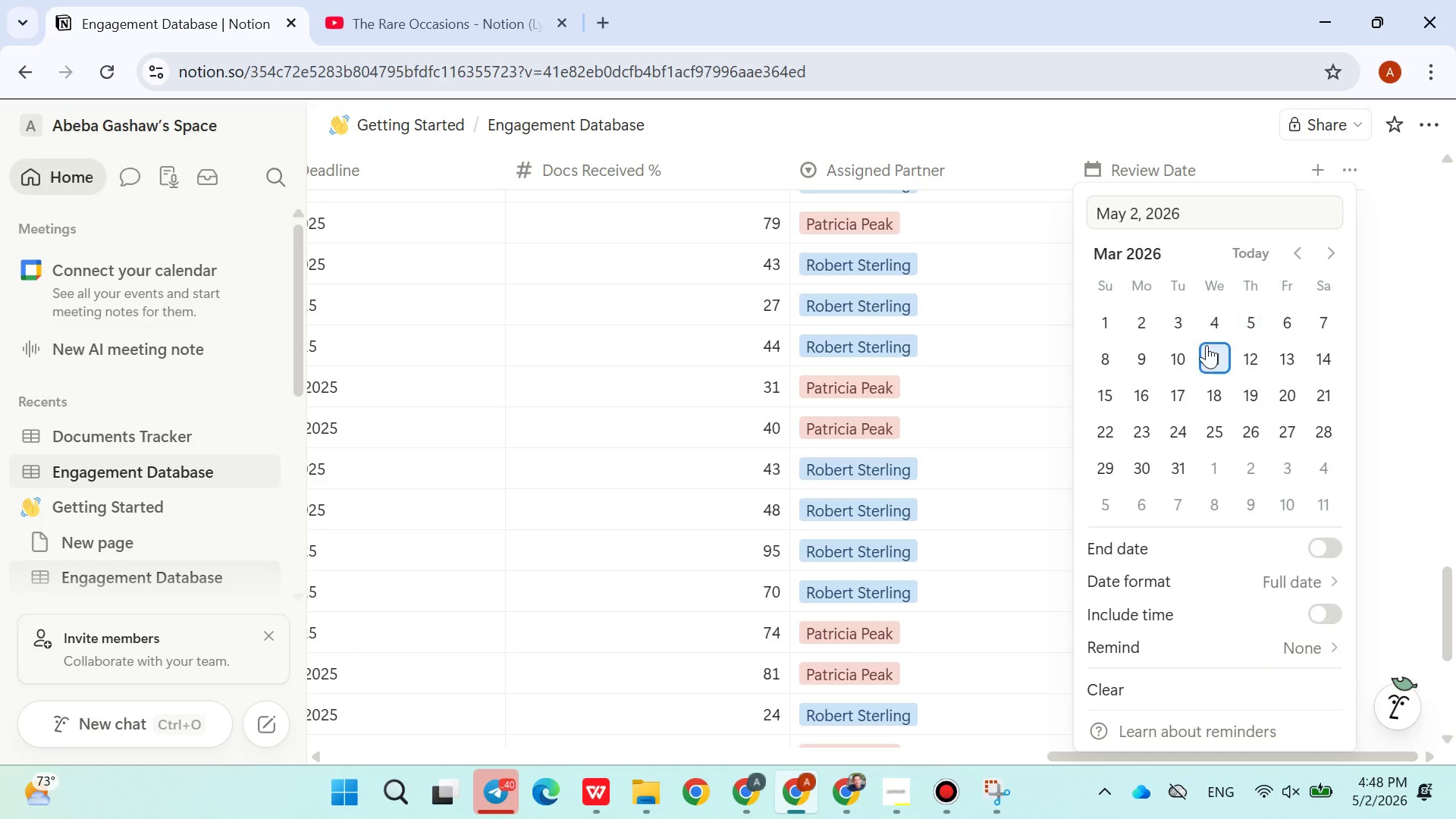 
left_click([1207, 345])
 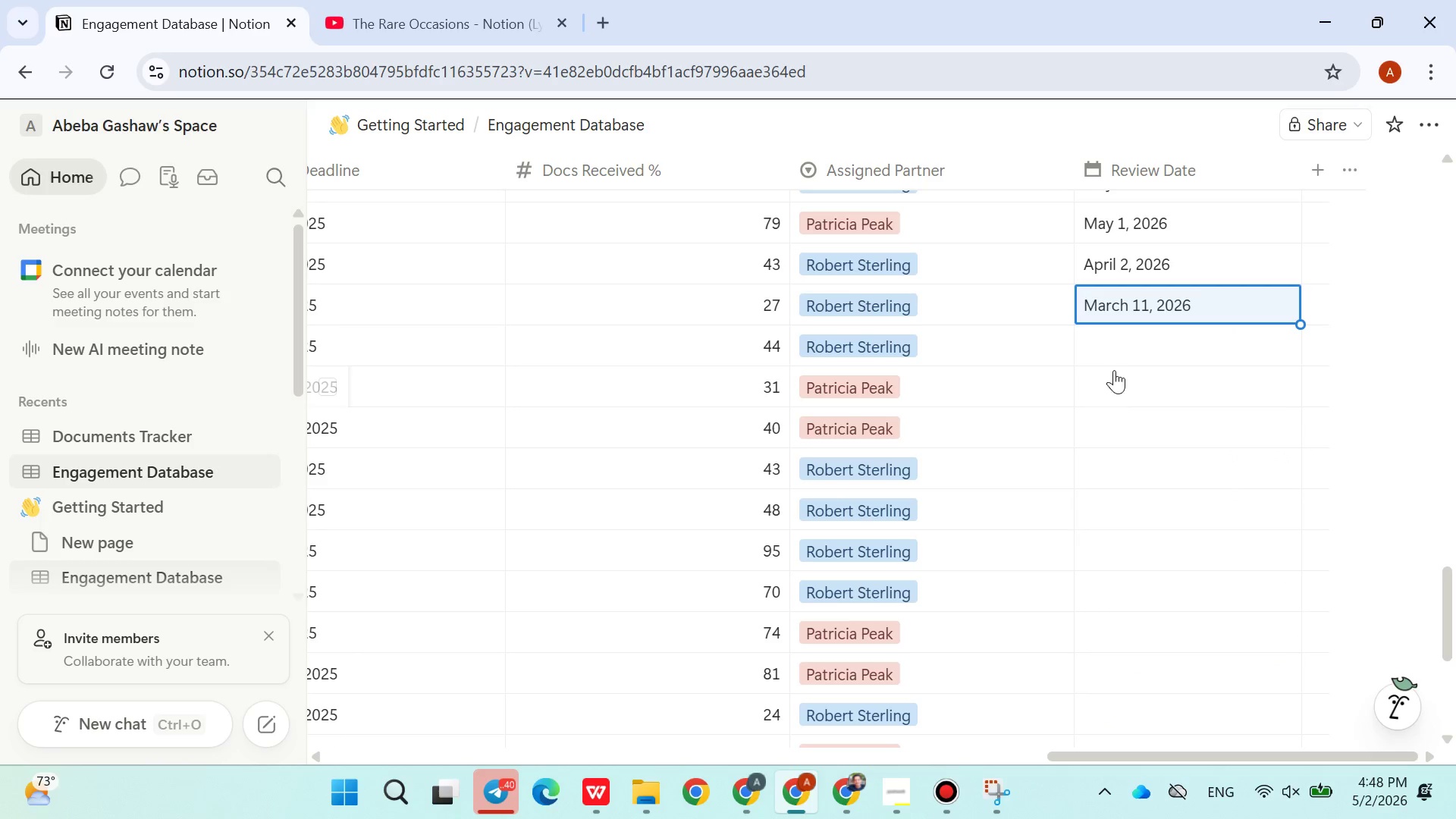 
left_click([1119, 362])
 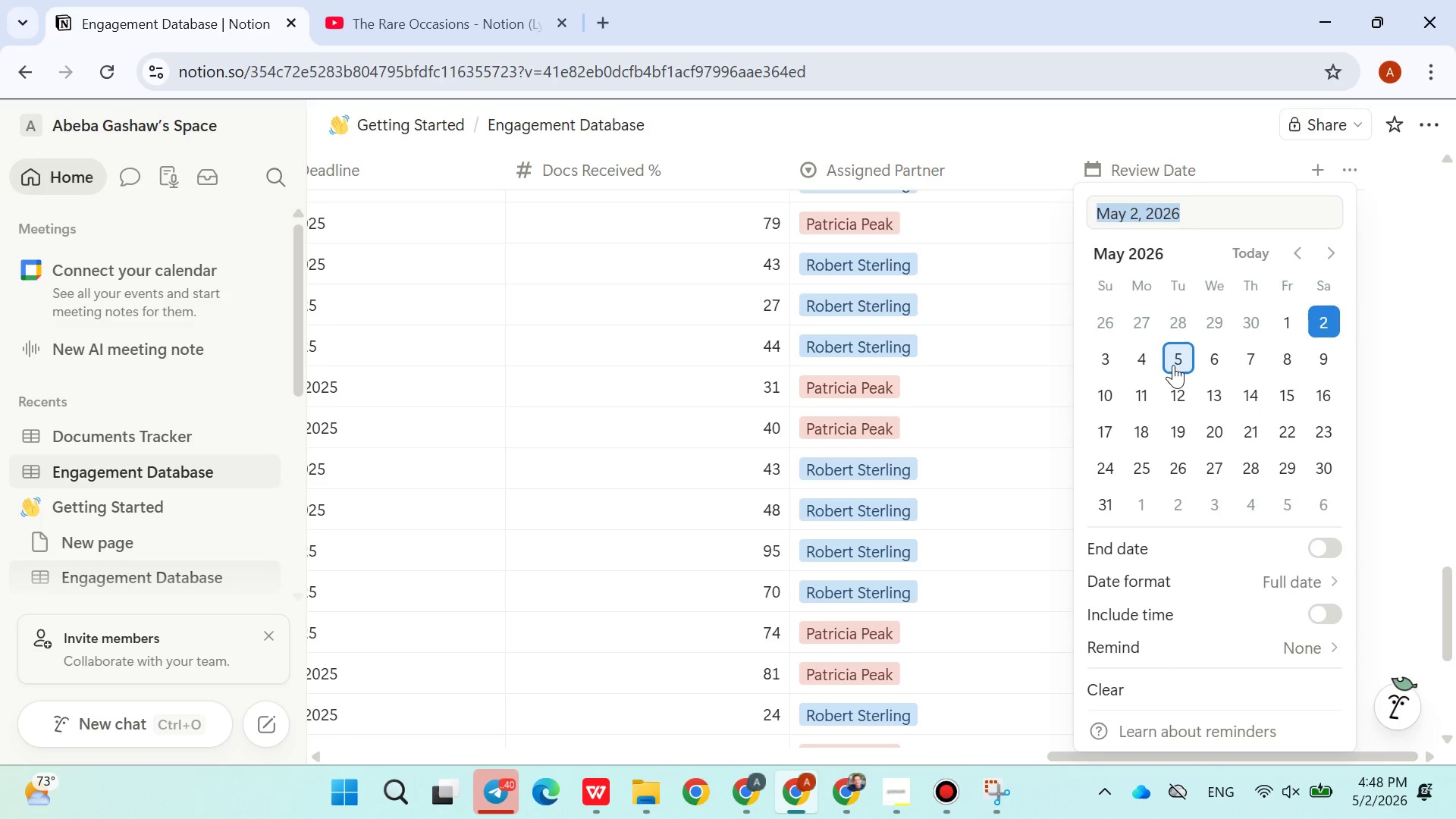 
left_click([1173, 365])
 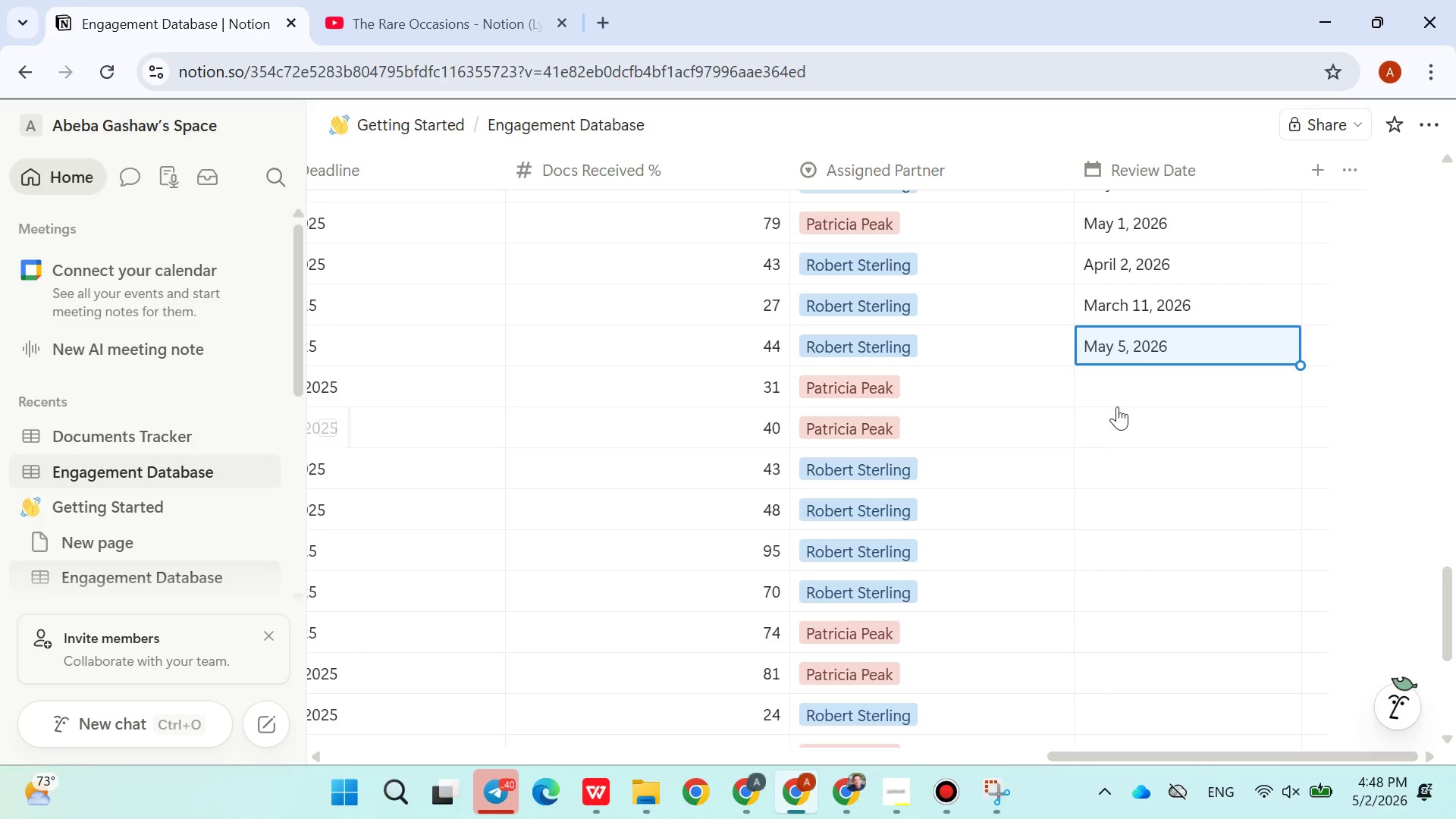 
left_click([1126, 391])
 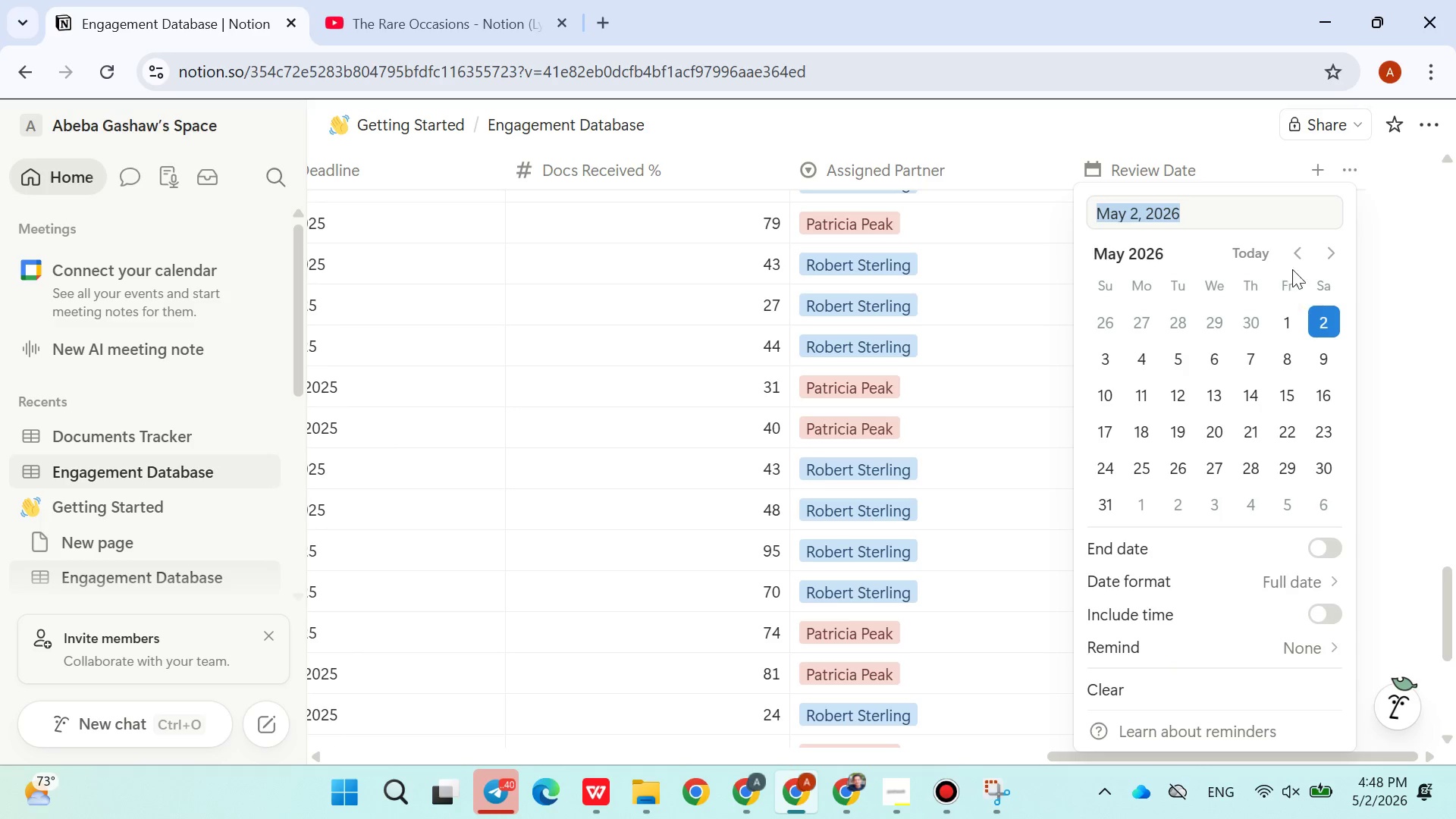 
double_click([1292, 251])
 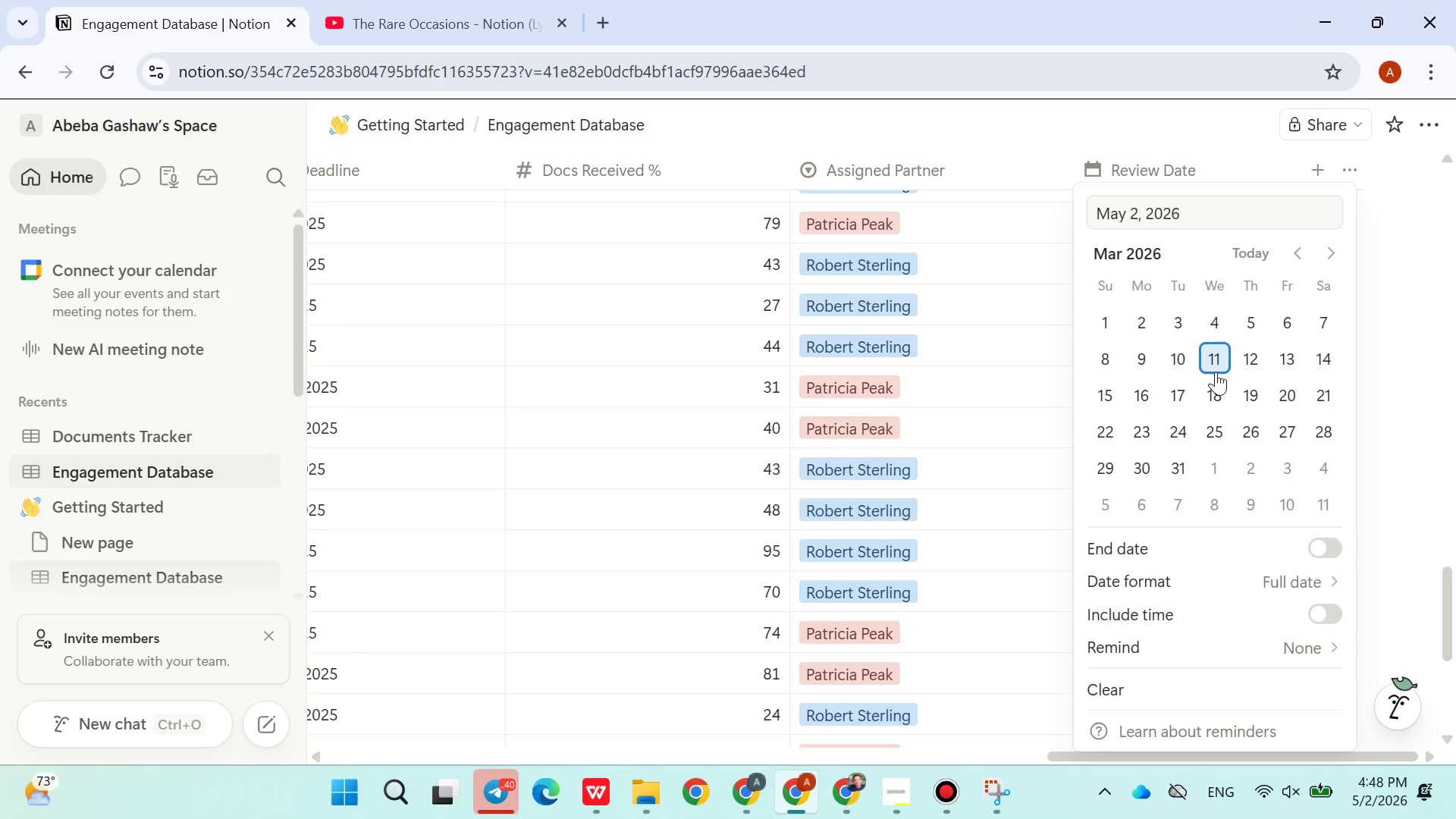 
left_click_drag(start_coordinate=[1216, 376], to_coordinate=[1211, 375])
 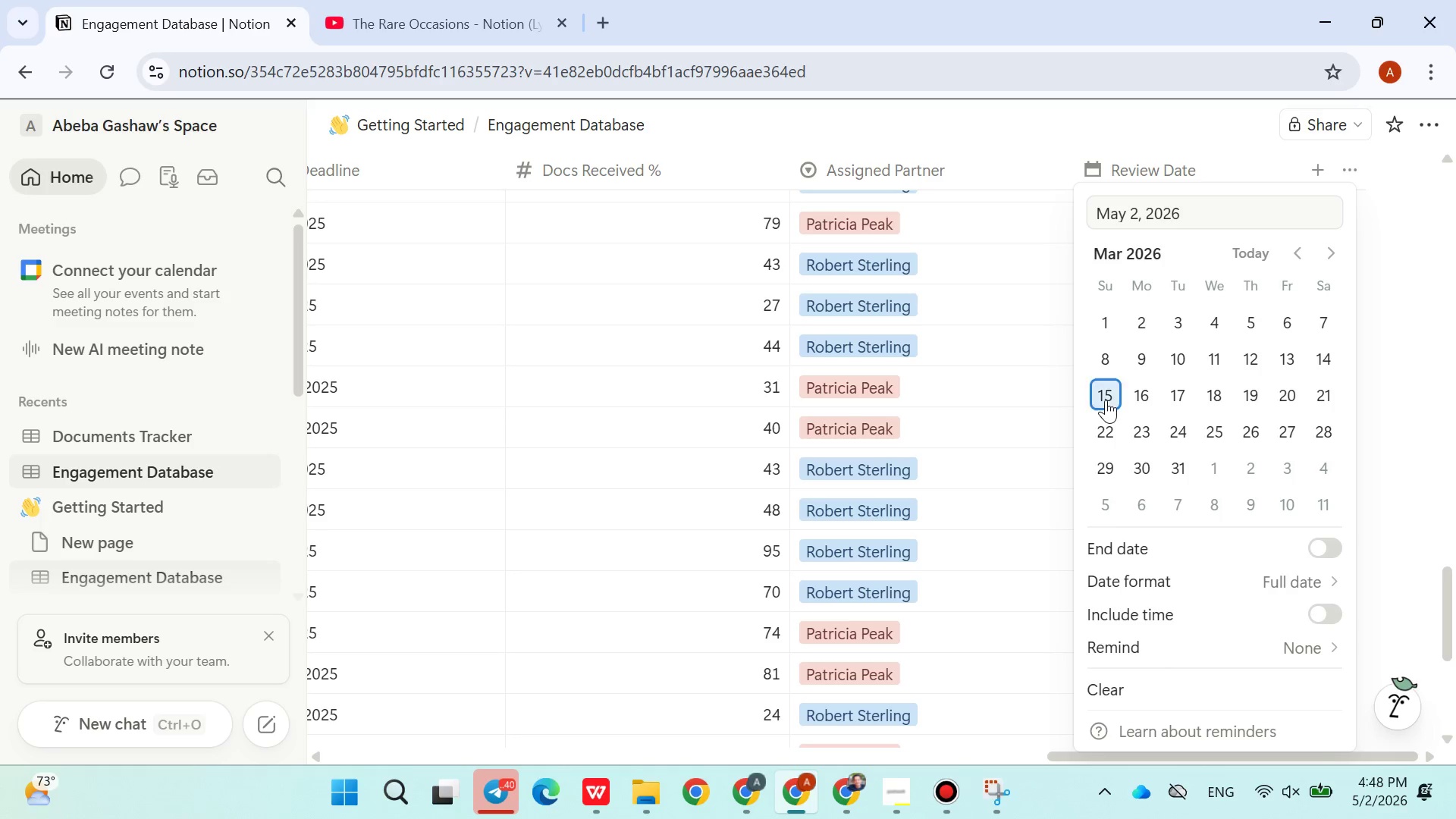 
left_click([1123, 400])
 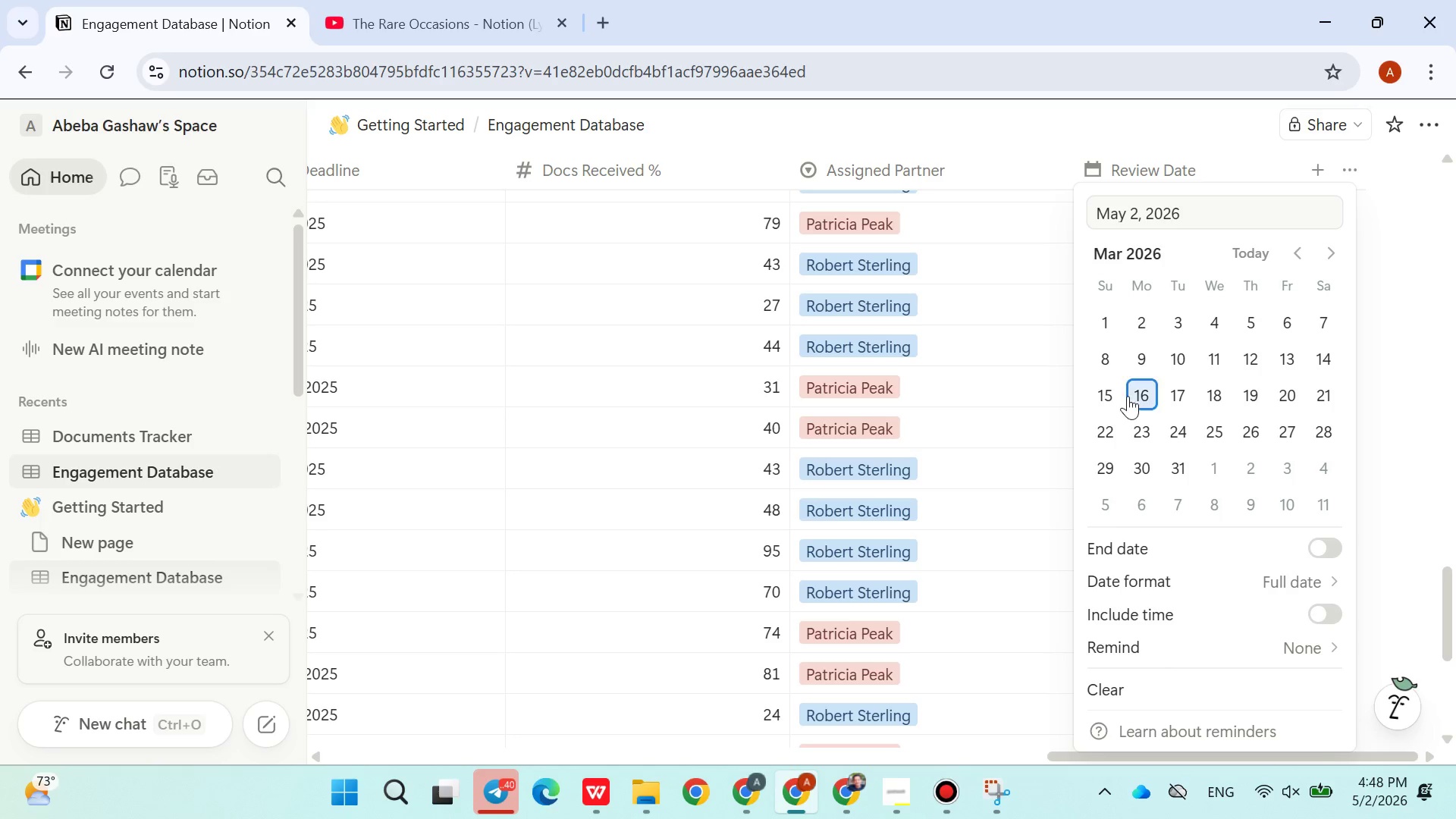 
left_click([1128, 396])
 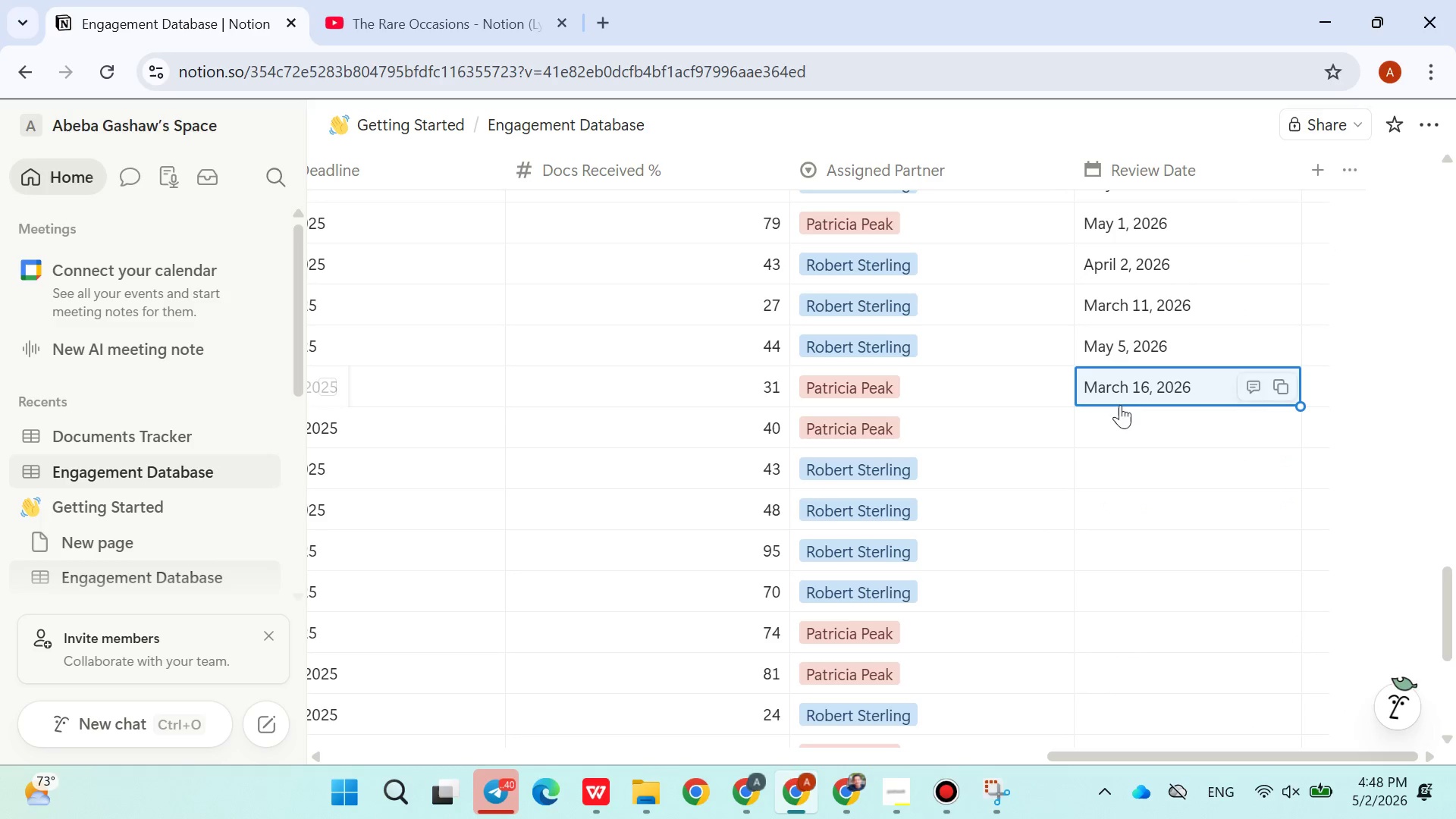 
left_click([1134, 421])
 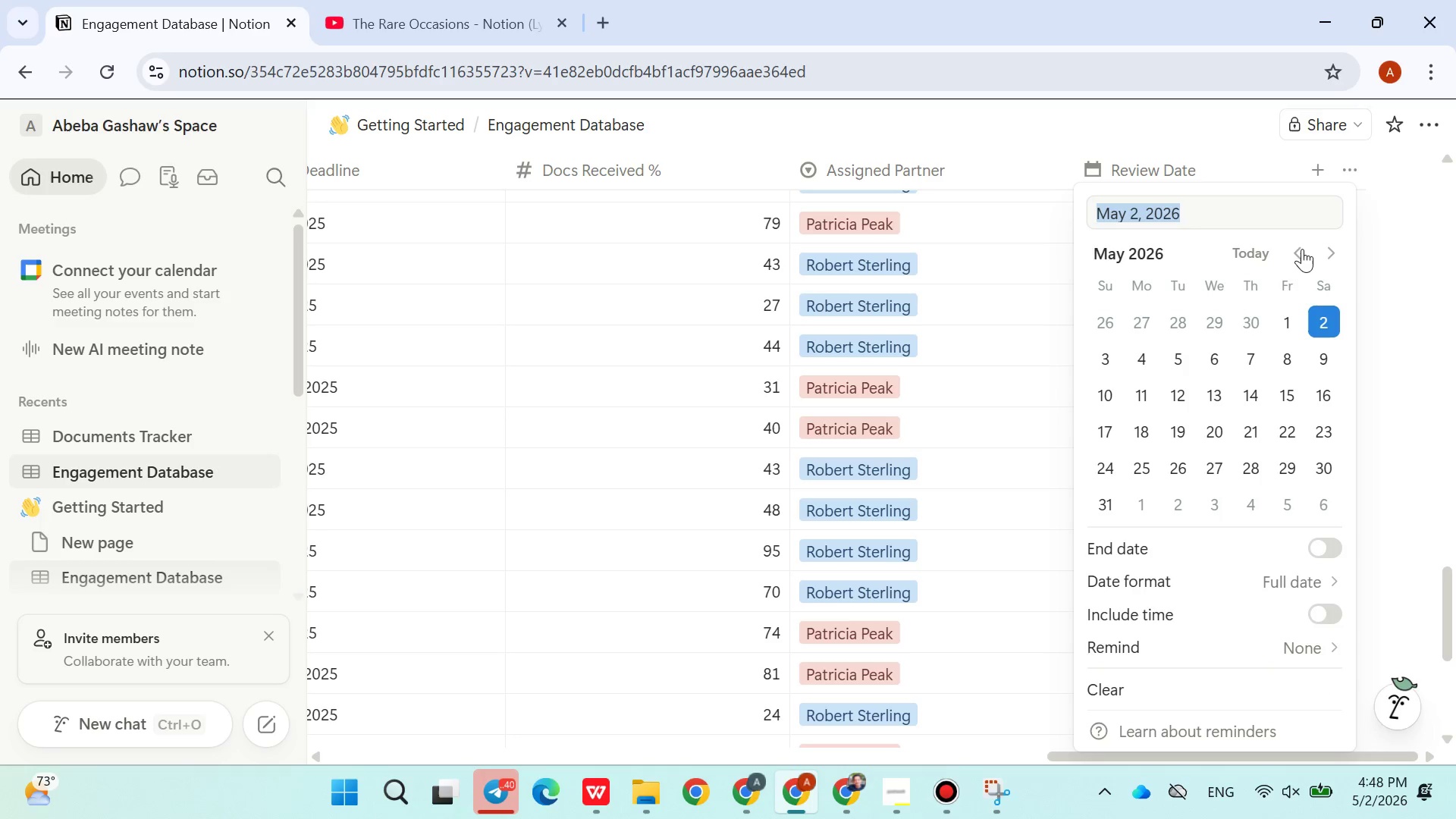 
double_click([1302, 249])
 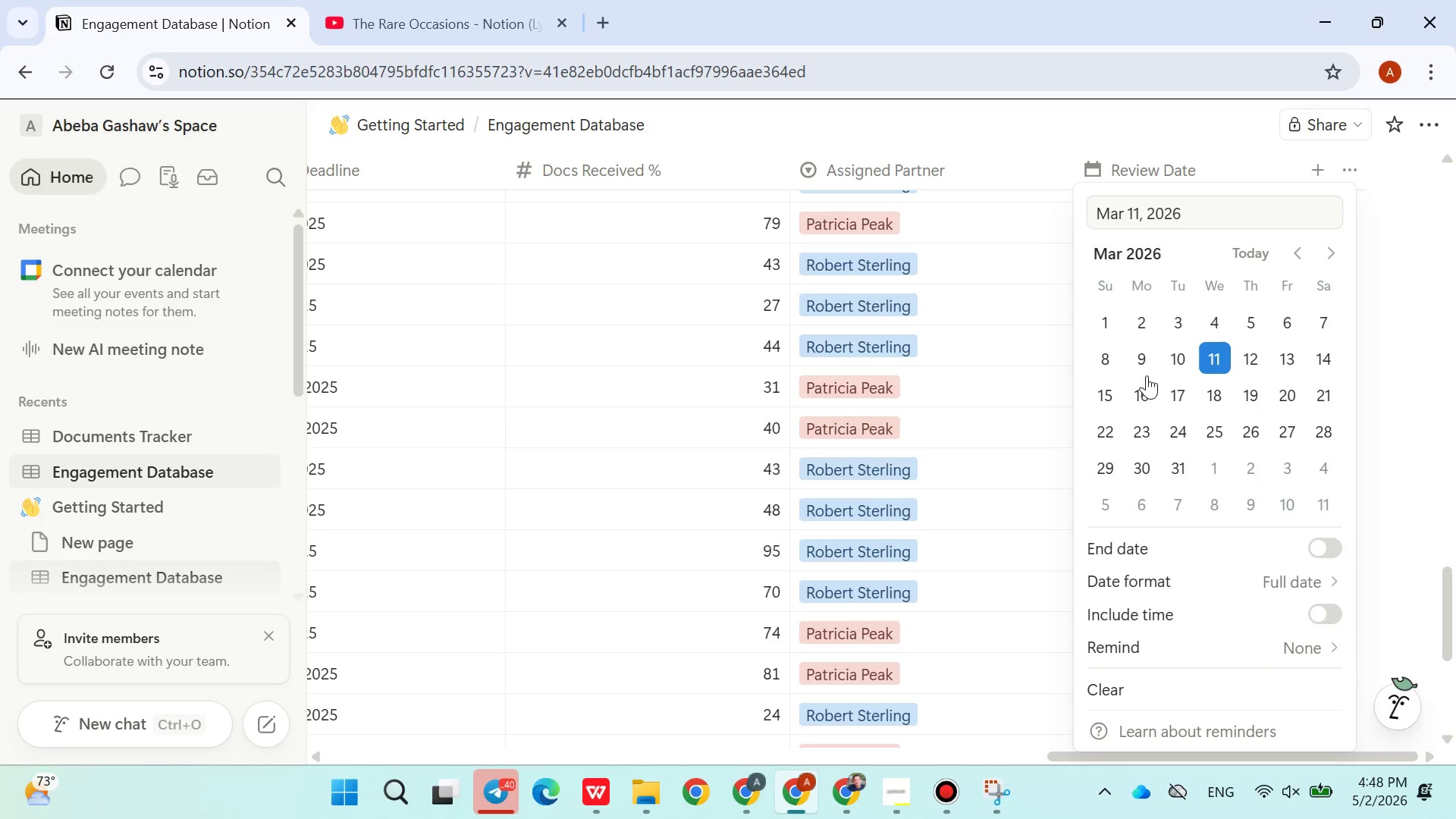 
left_click_drag(start_coordinate=[994, 413], to_coordinate=[991, 408])
 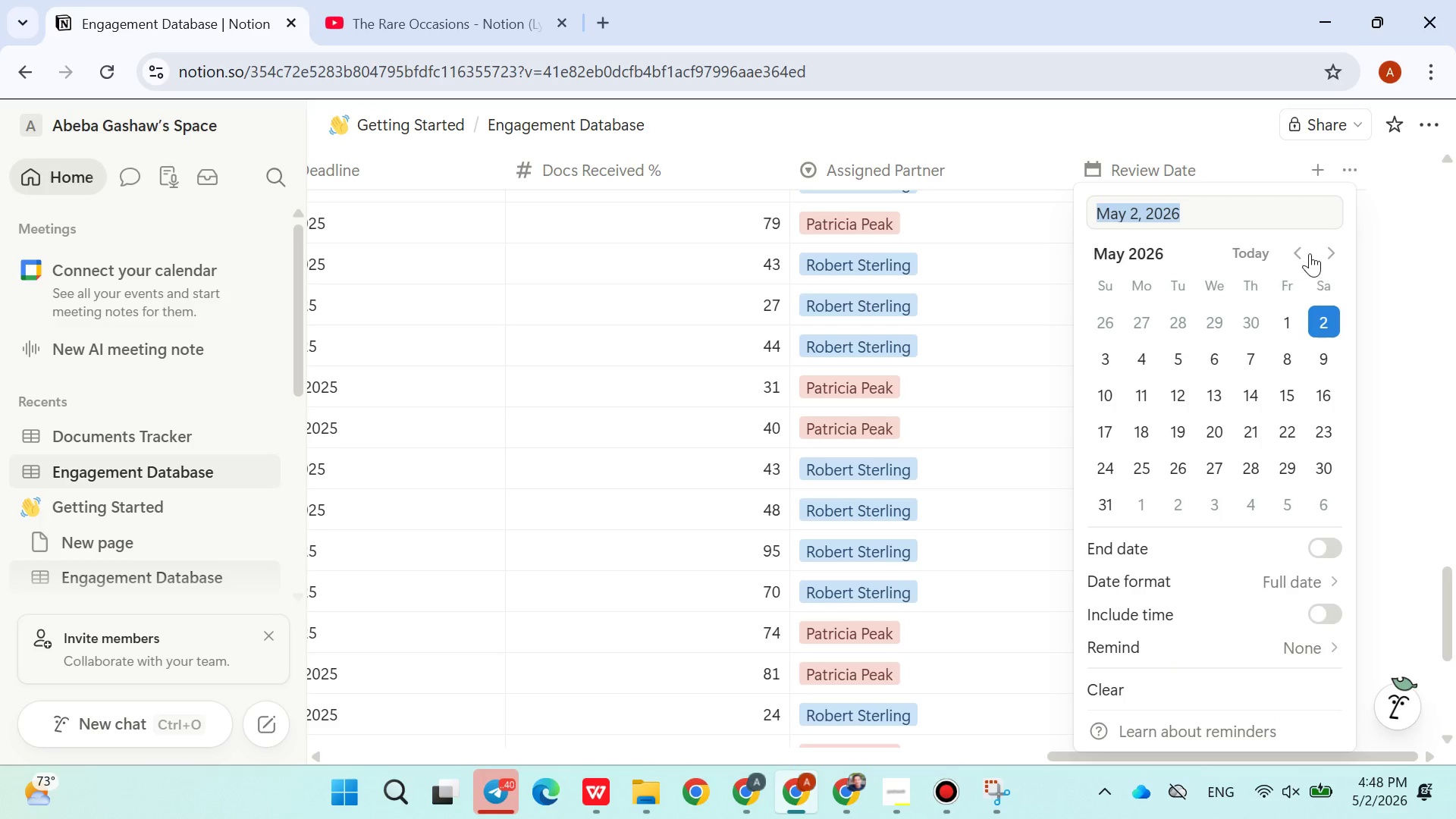 
double_click([1304, 253])
 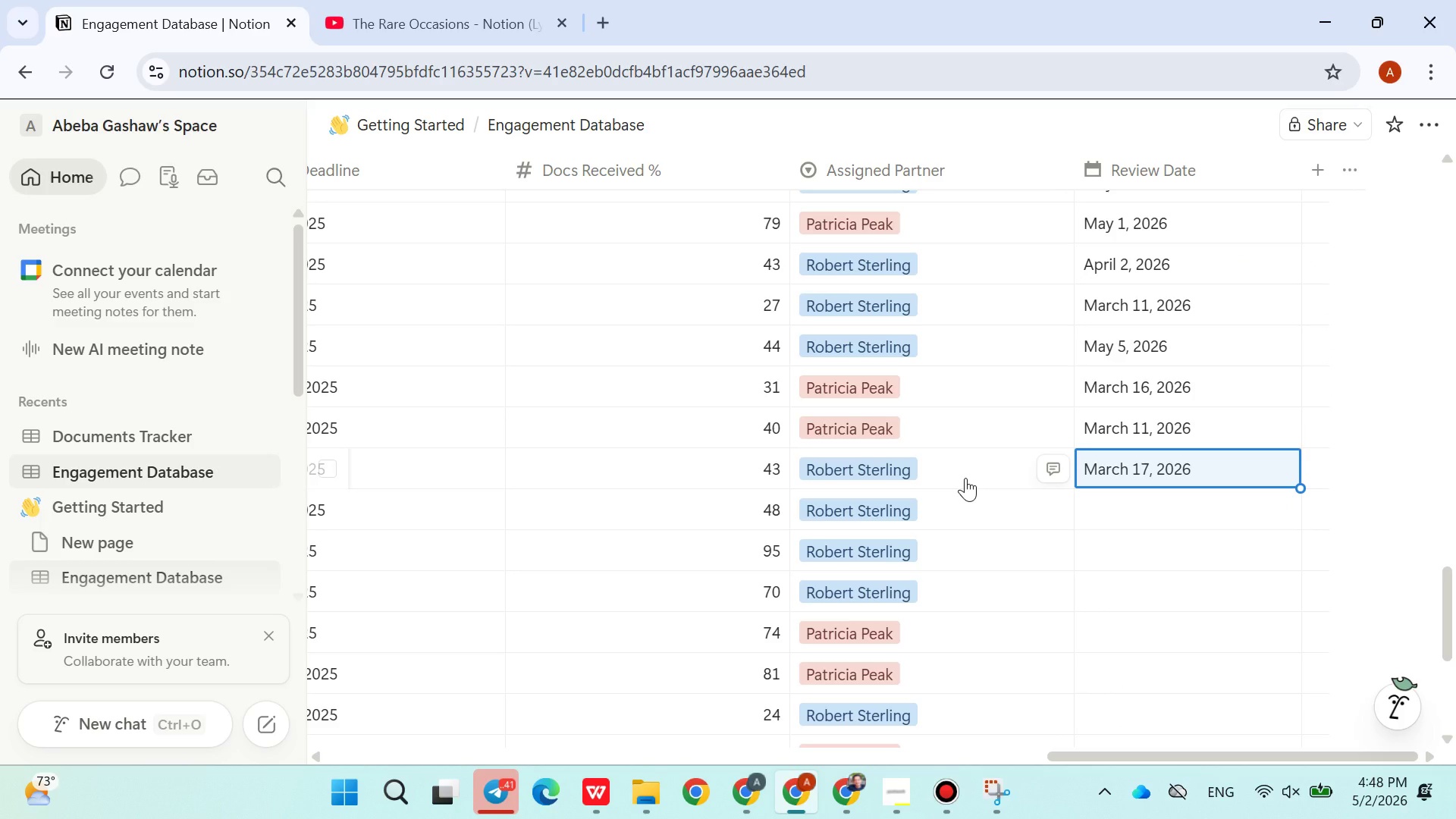 
wait(15.84)
 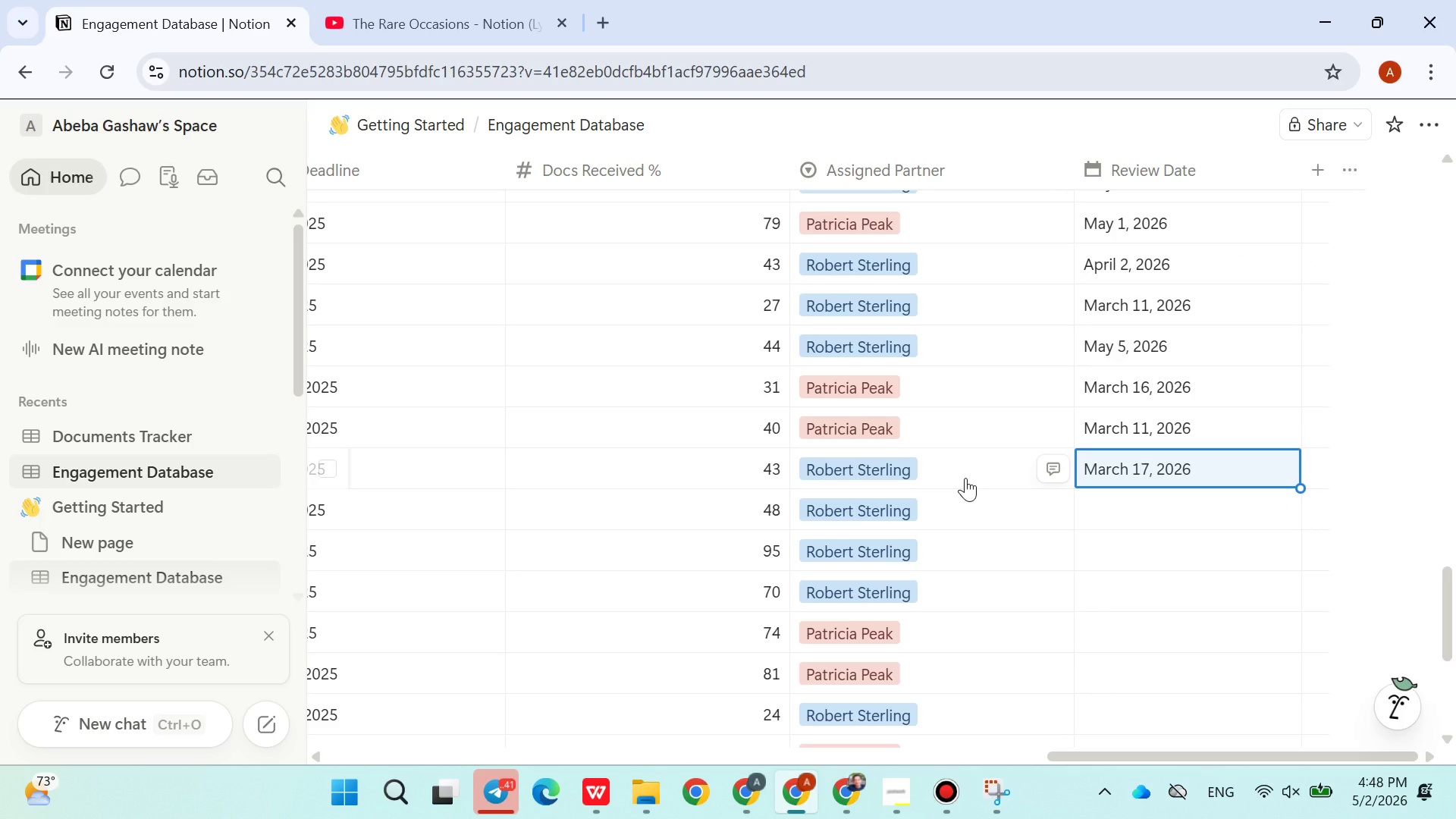 
left_click([1289, 249])
 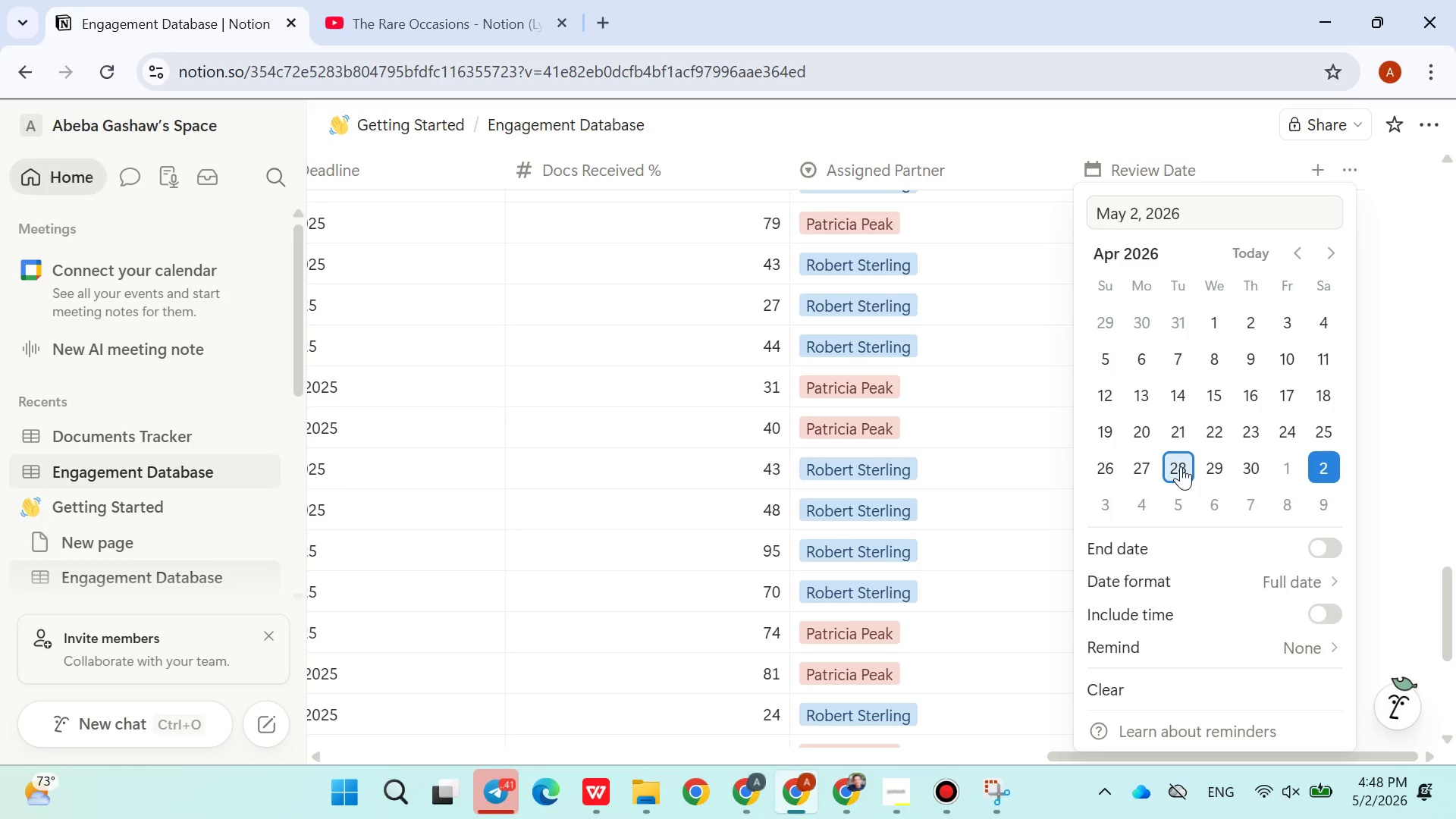 
left_click_drag(start_coordinate=[1181, 466], to_coordinate=[1177, 466])
 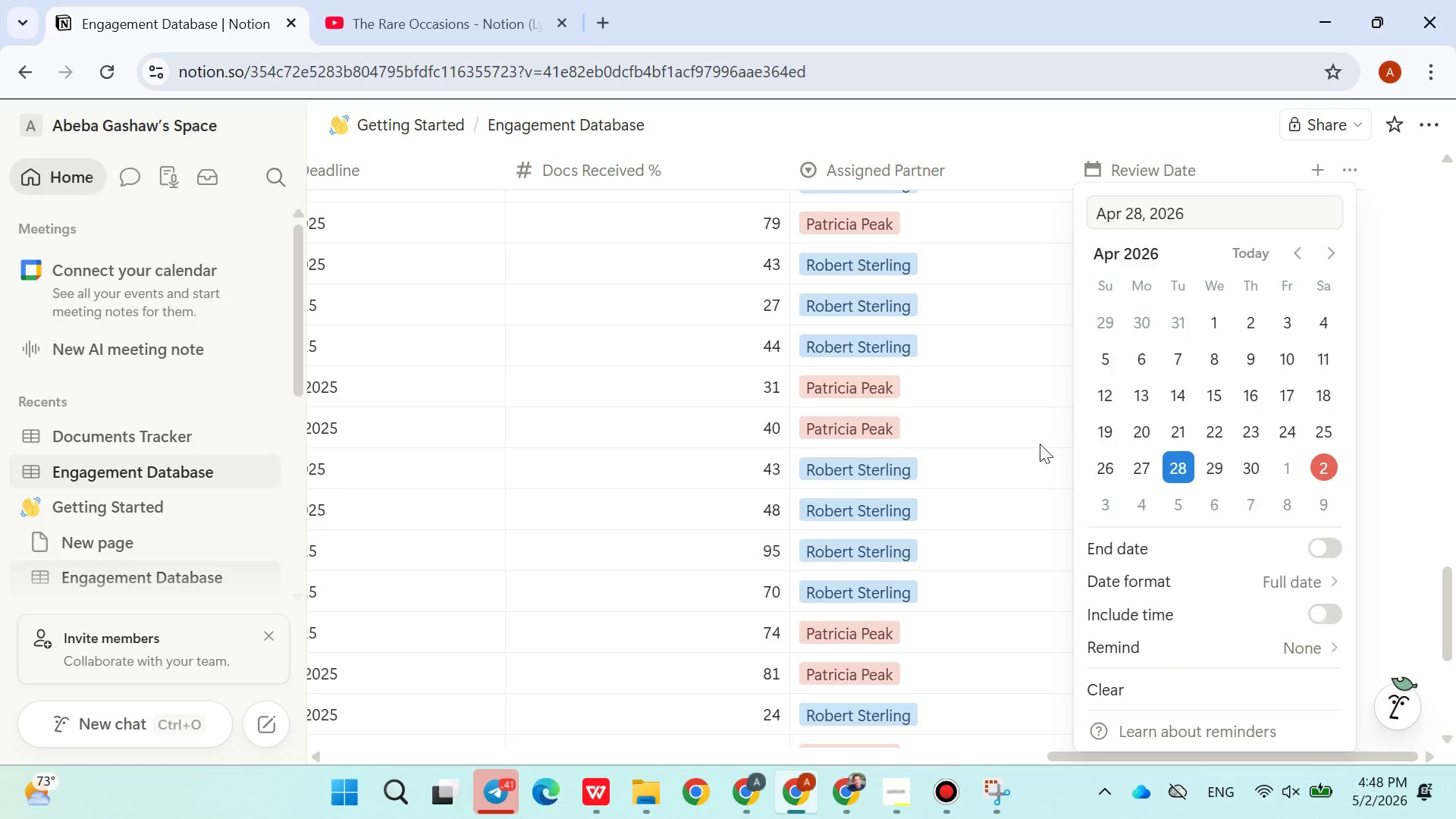 
double_click([1040, 444])
 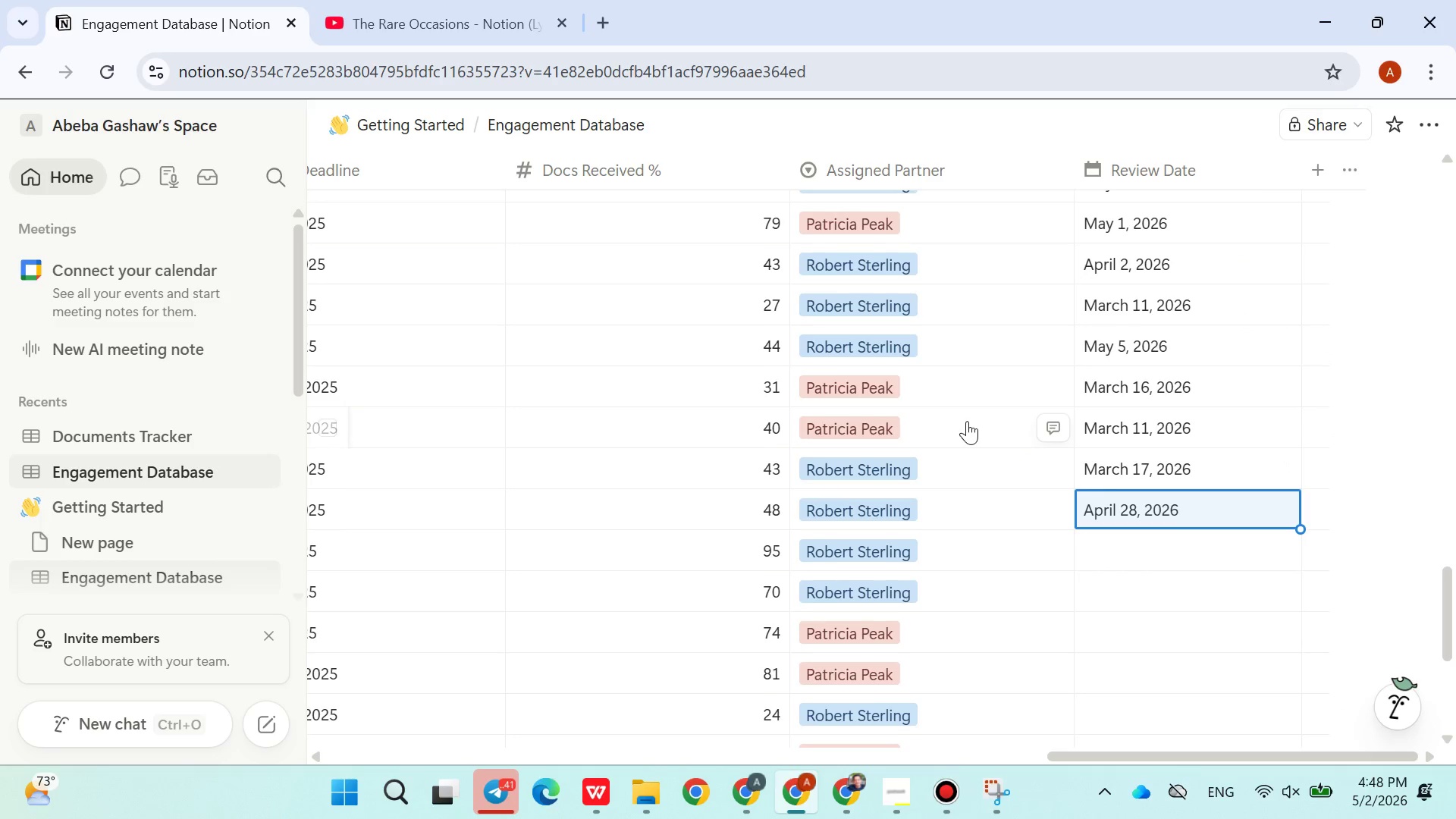 
scroll: coordinate [967, 421], scroll_direction: down, amount: 1.0
 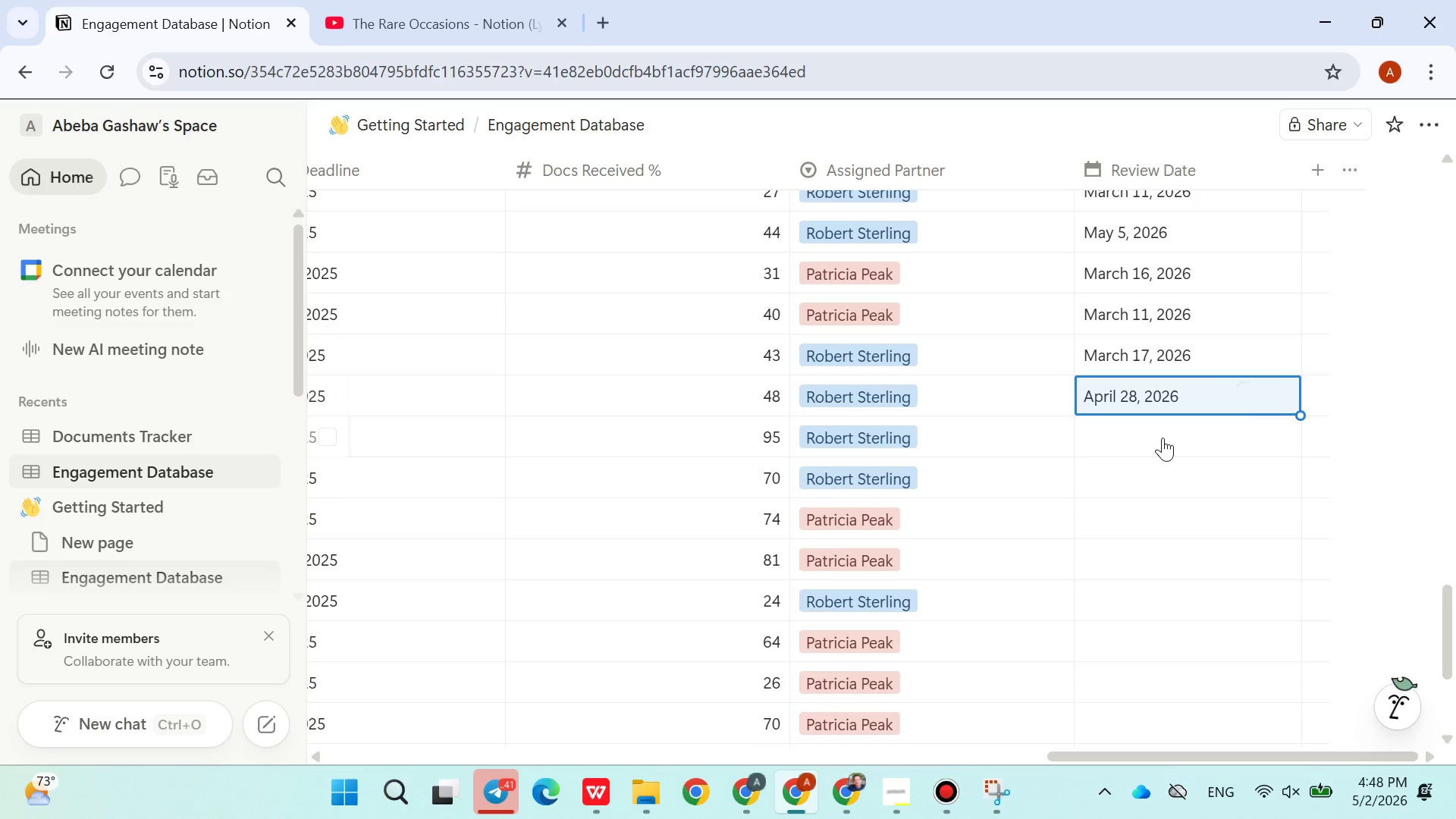 
left_click([1176, 447])
 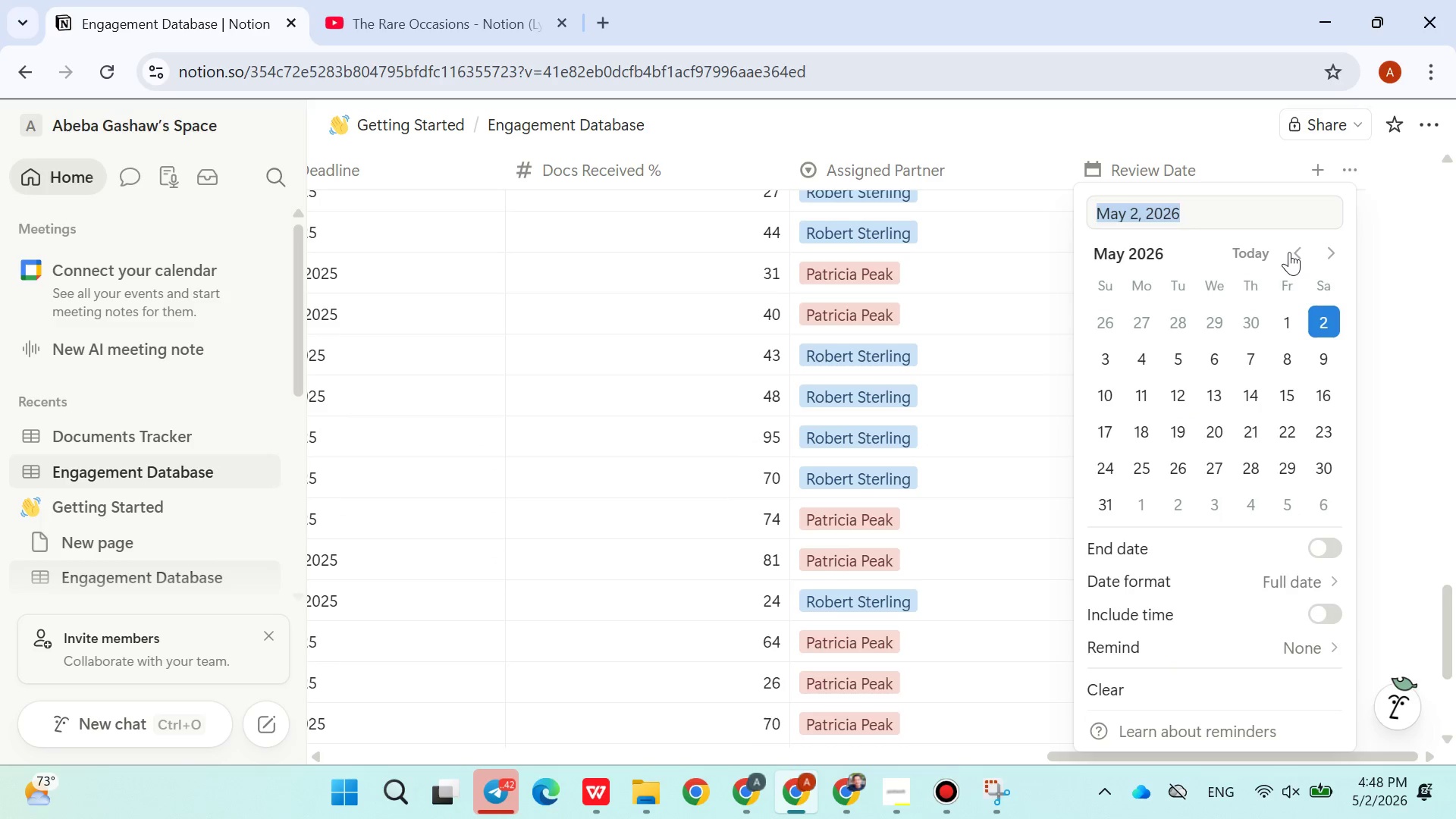 
double_click([1289, 252])
 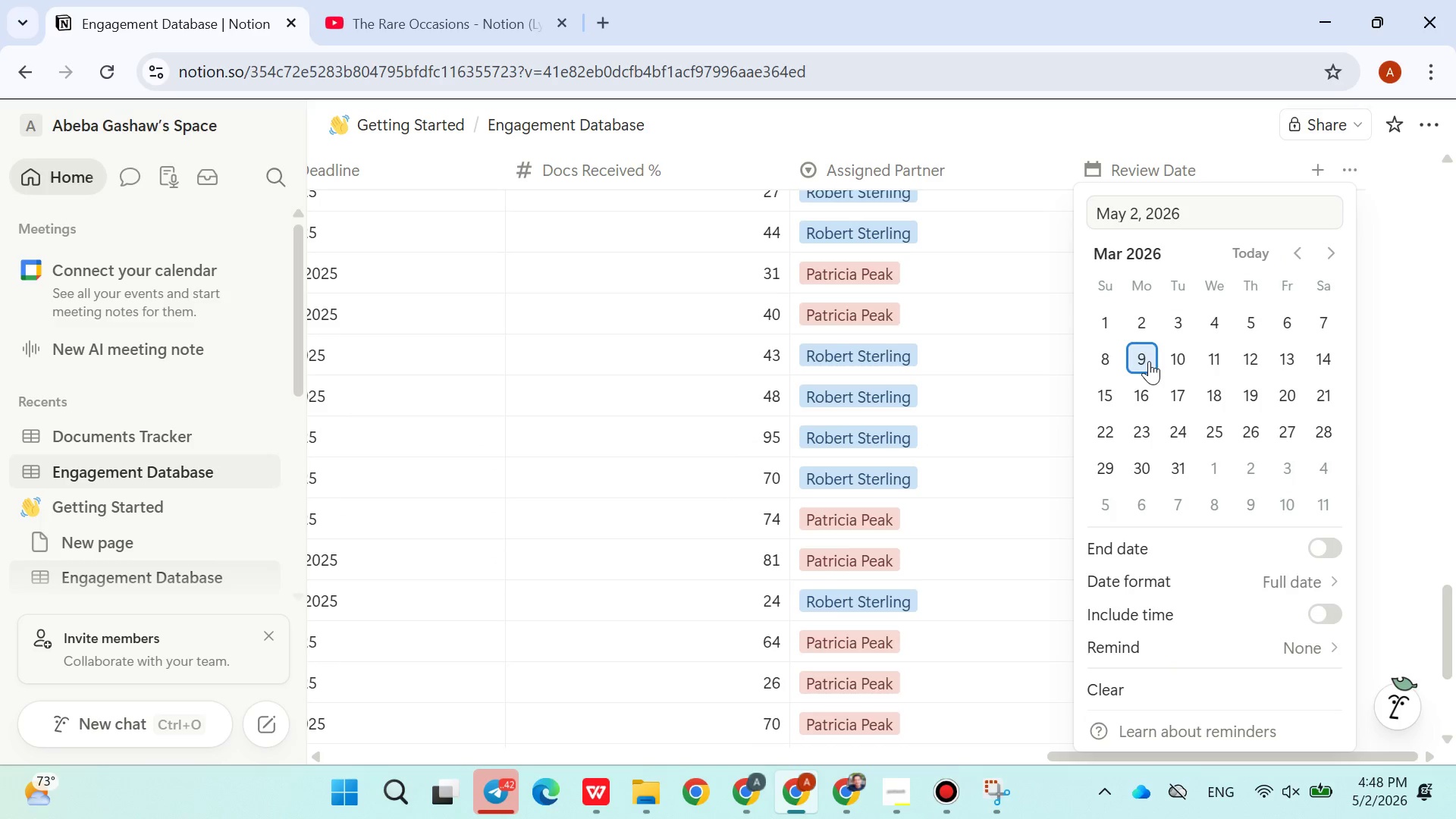 
double_click([999, 415])
 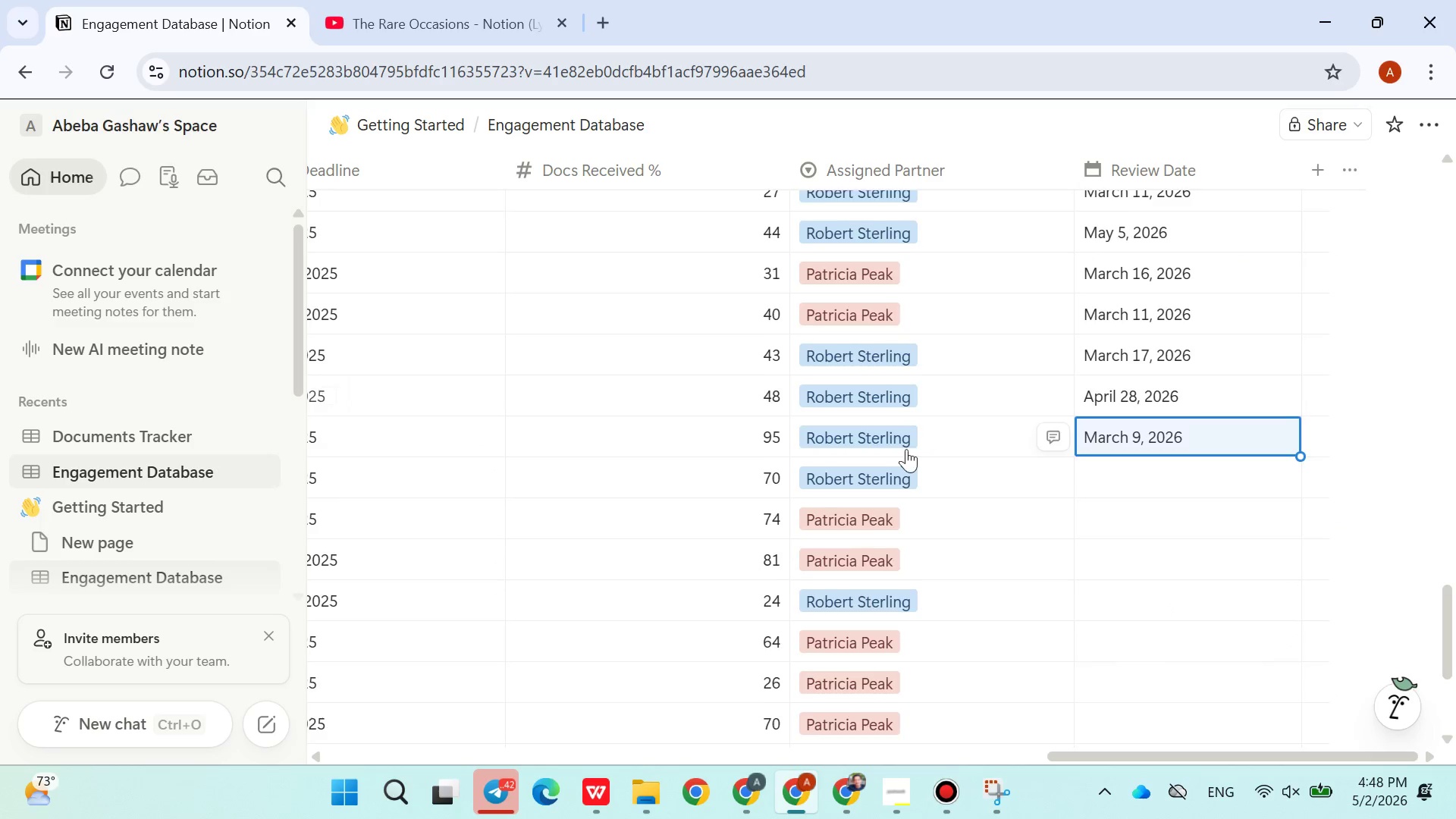 
scroll: coordinate [1018, 324], scroll_direction: down, amount: 1.0
 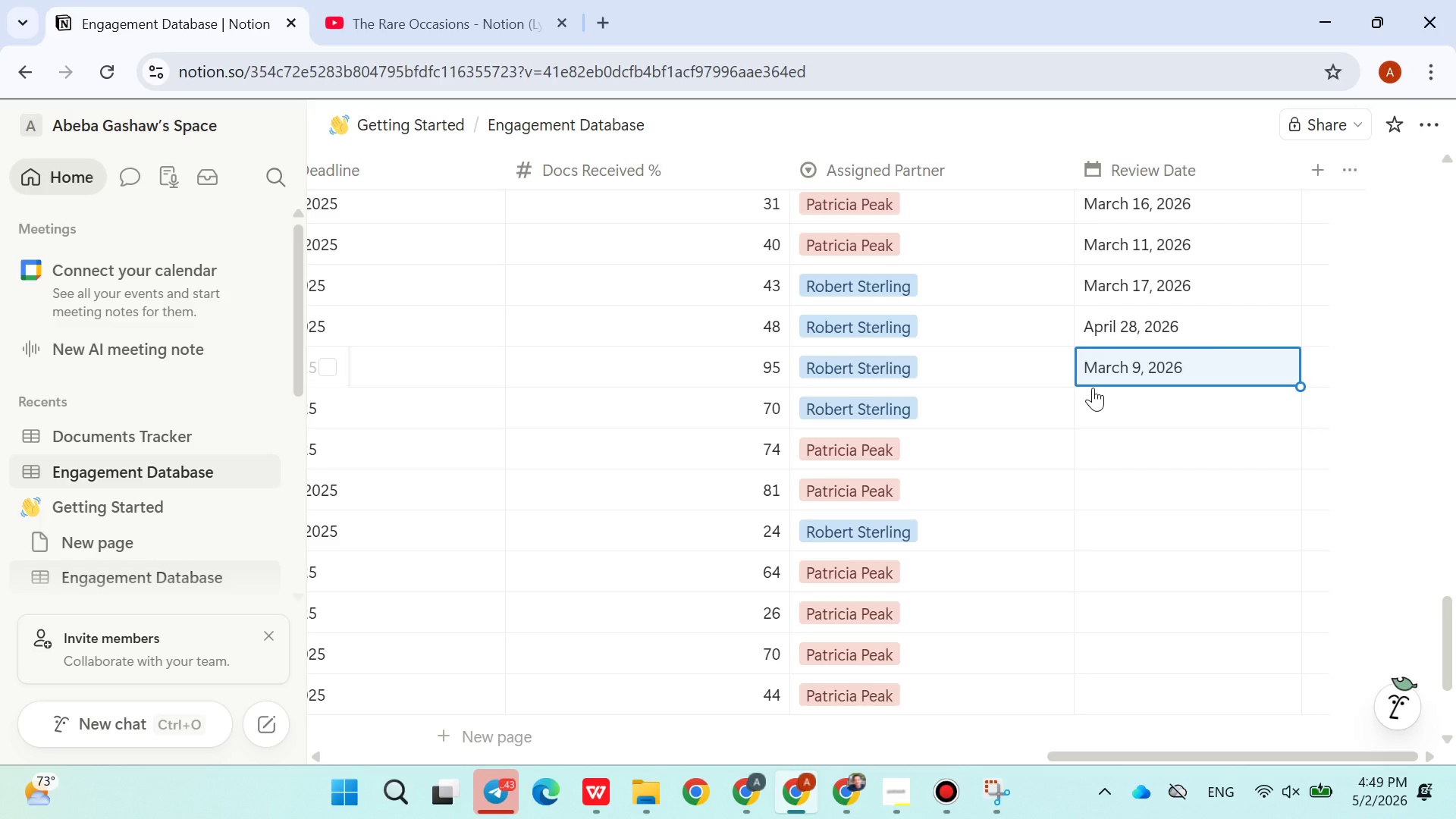 
left_click([1100, 400])
 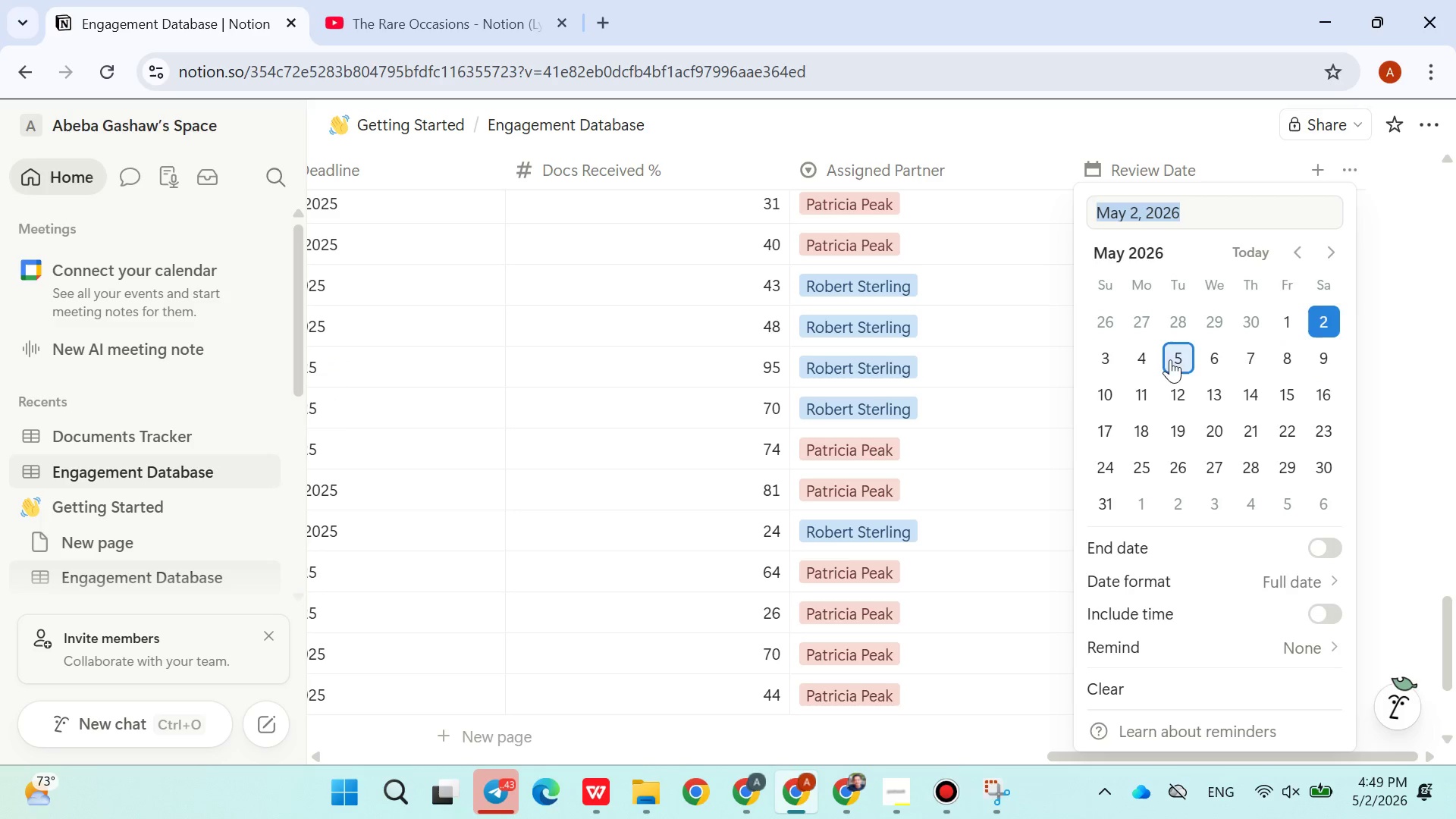 
double_click([1065, 409])
 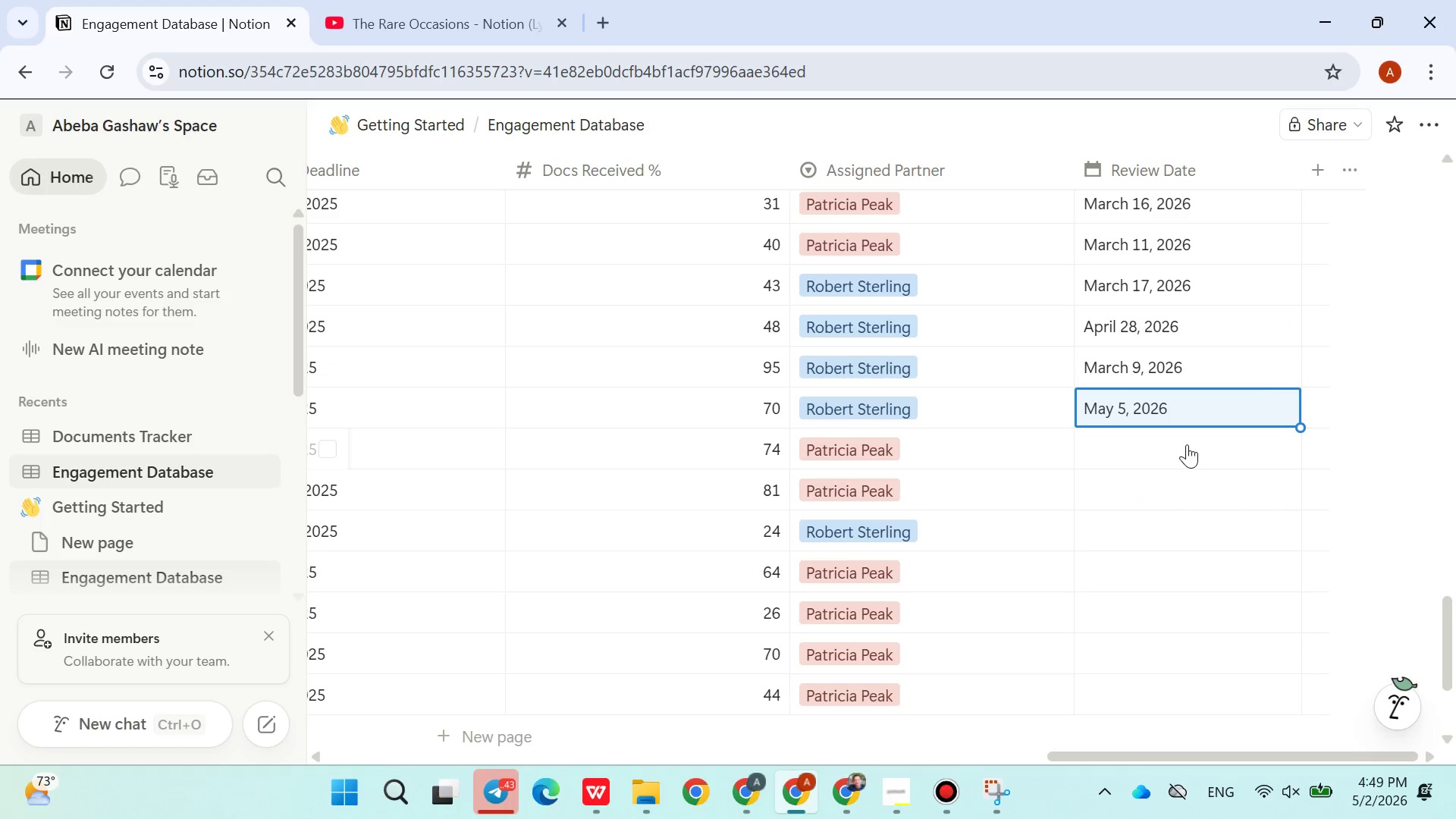 
left_click([1187, 444])
 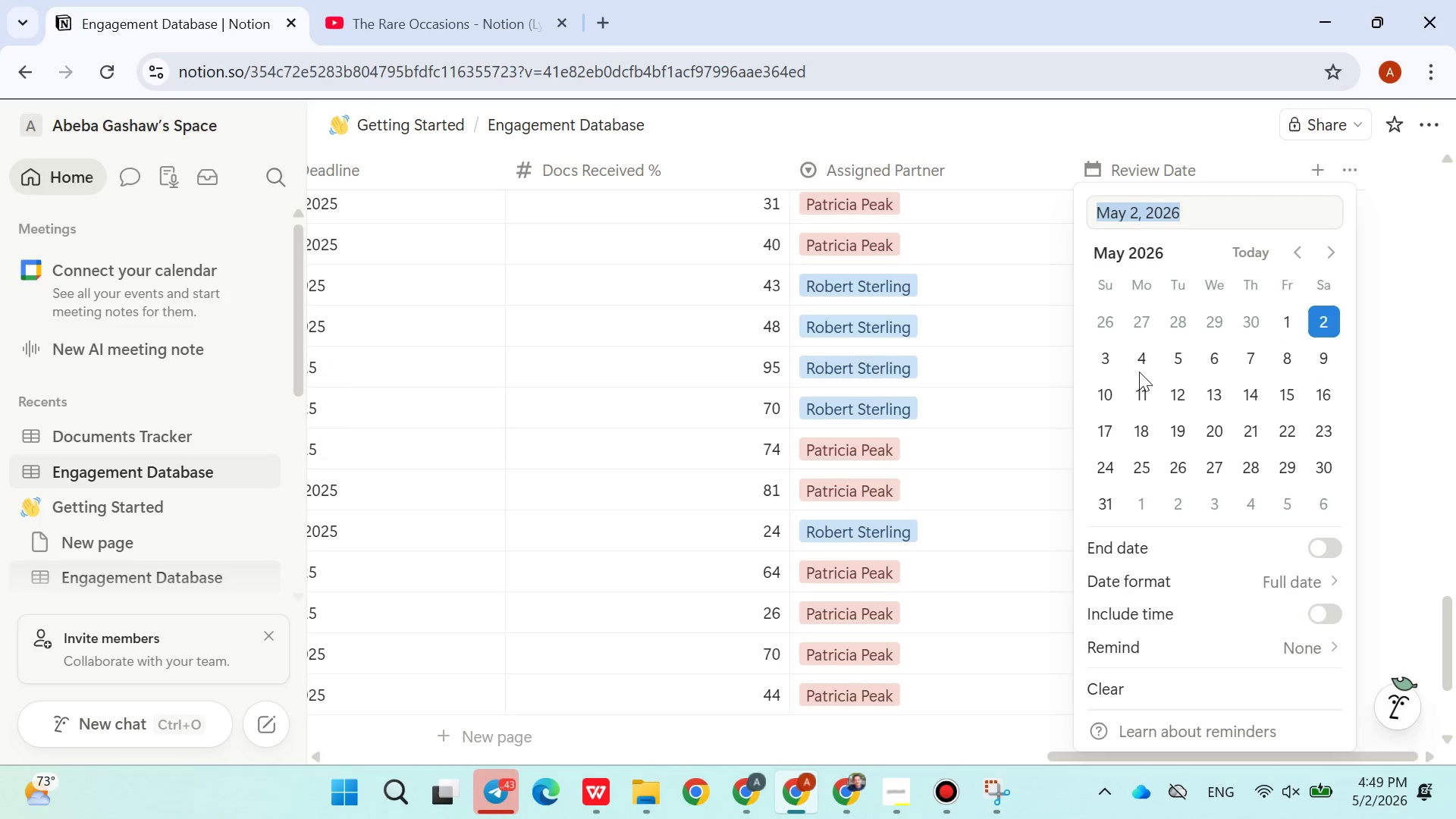 
left_click([1112, 353])
 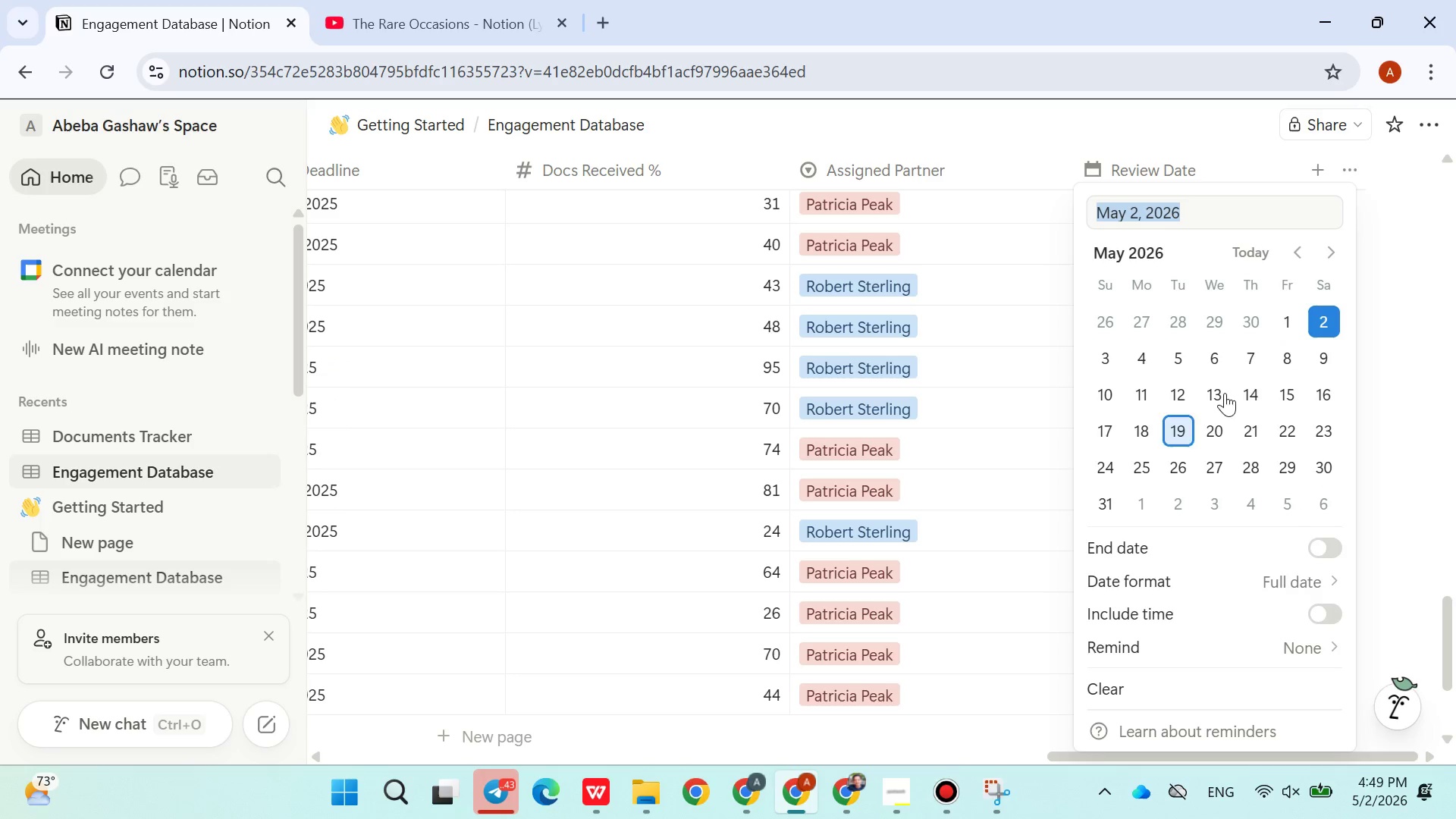 
left_click([1294, 255])
 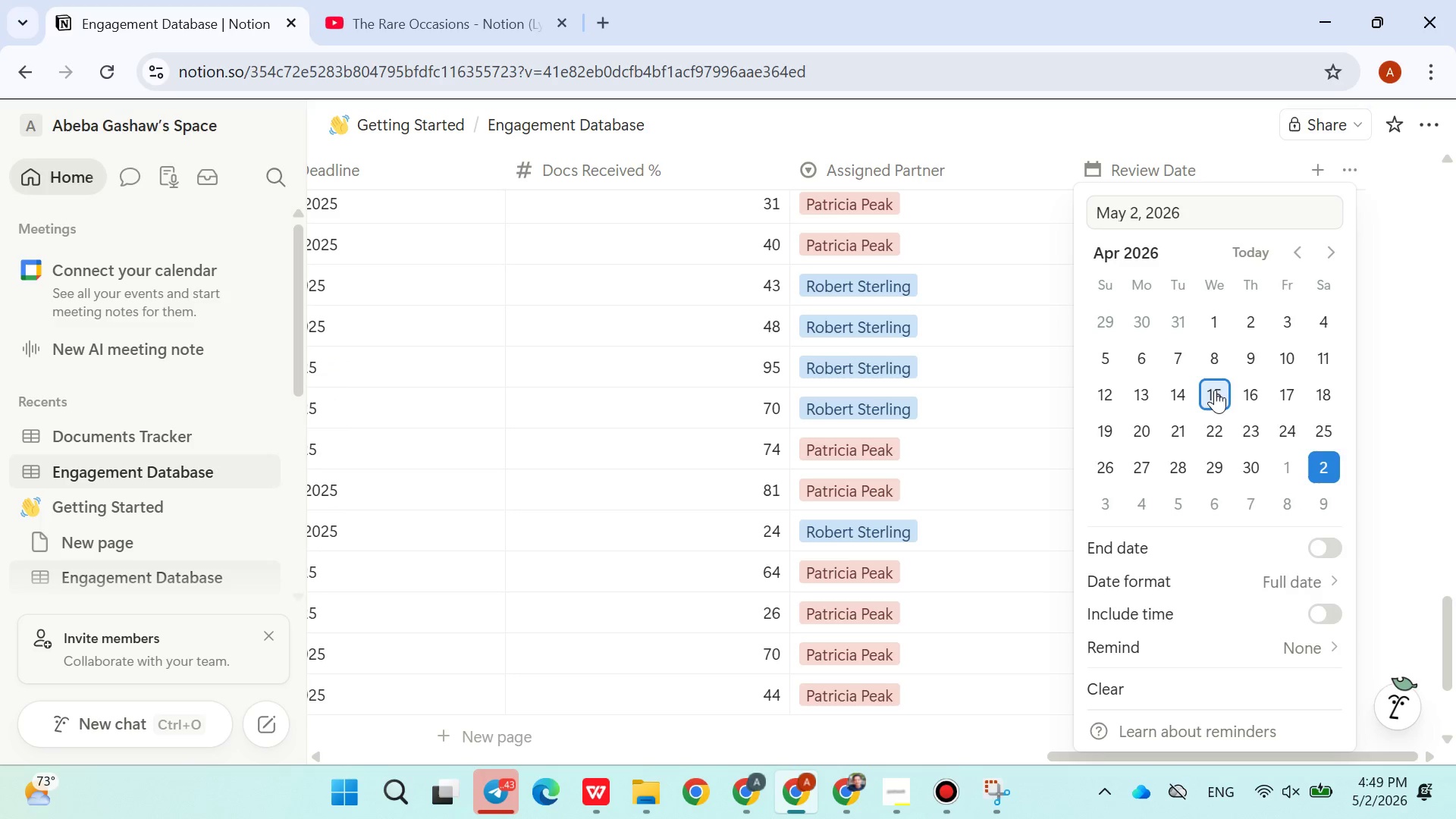 
left_click([1215, 390])
 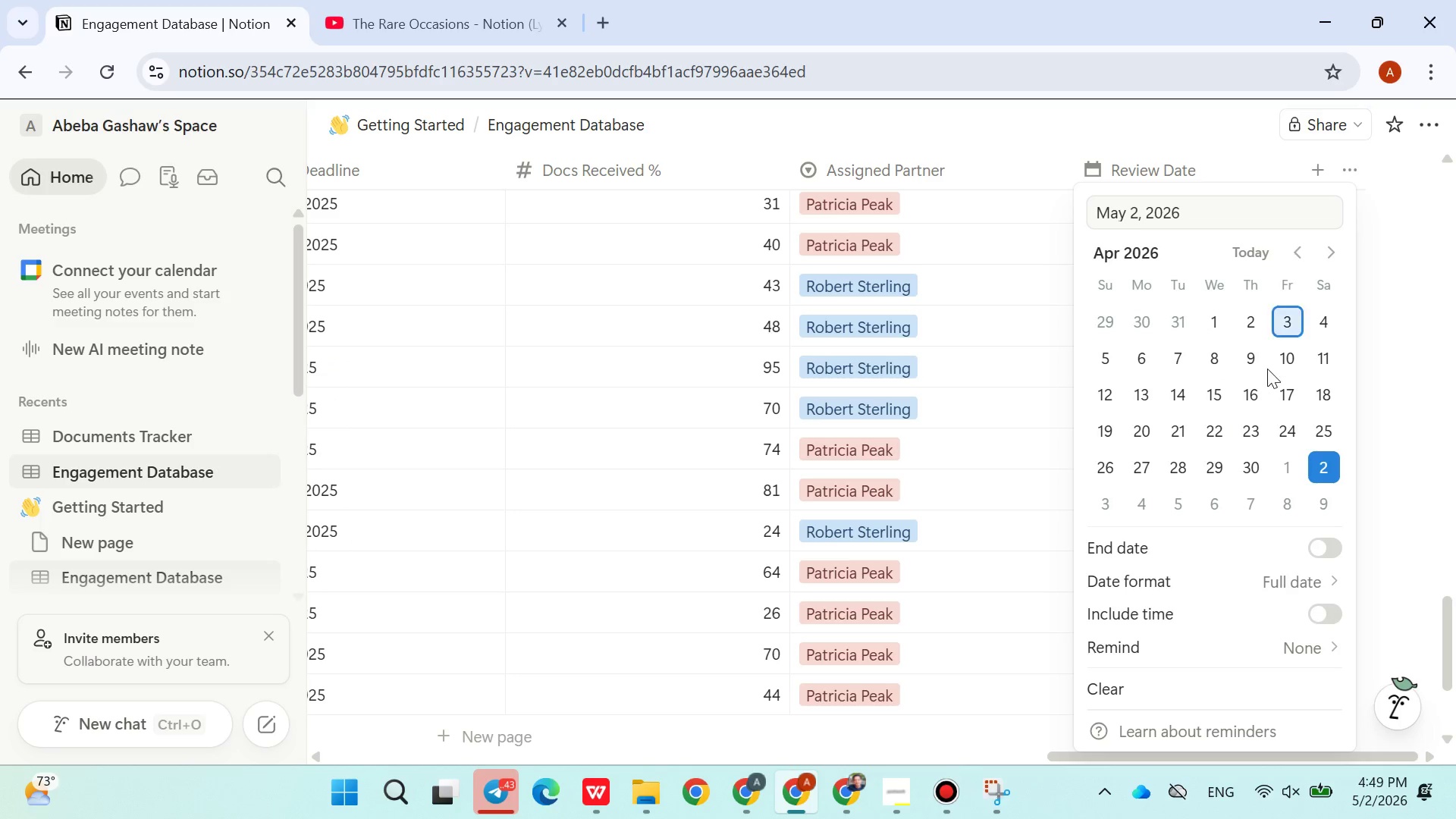 
left_click([1188, 469])
 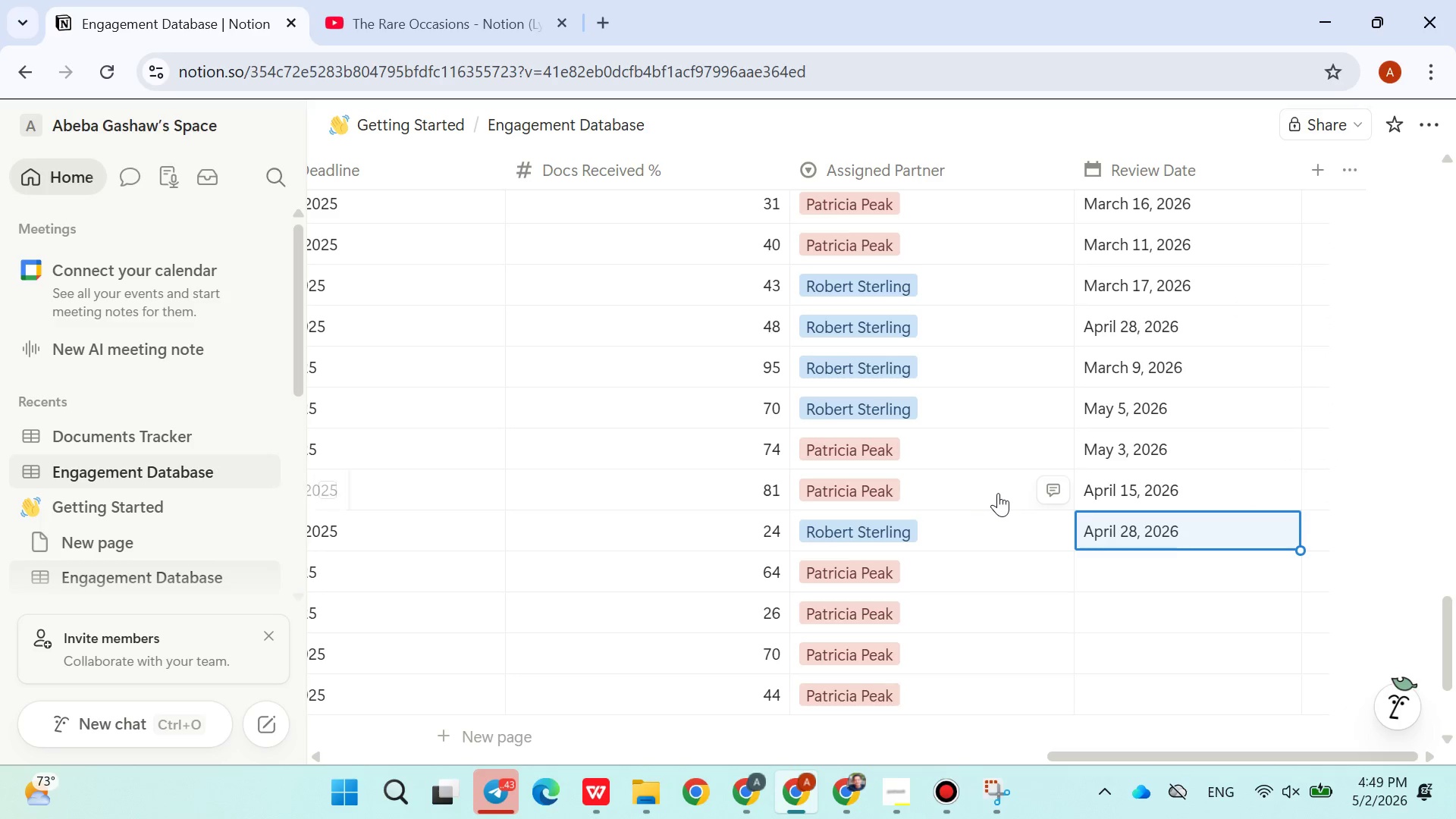 
scroll: coordinate [998, 493], scroll_direction: down, amount: 1.0
 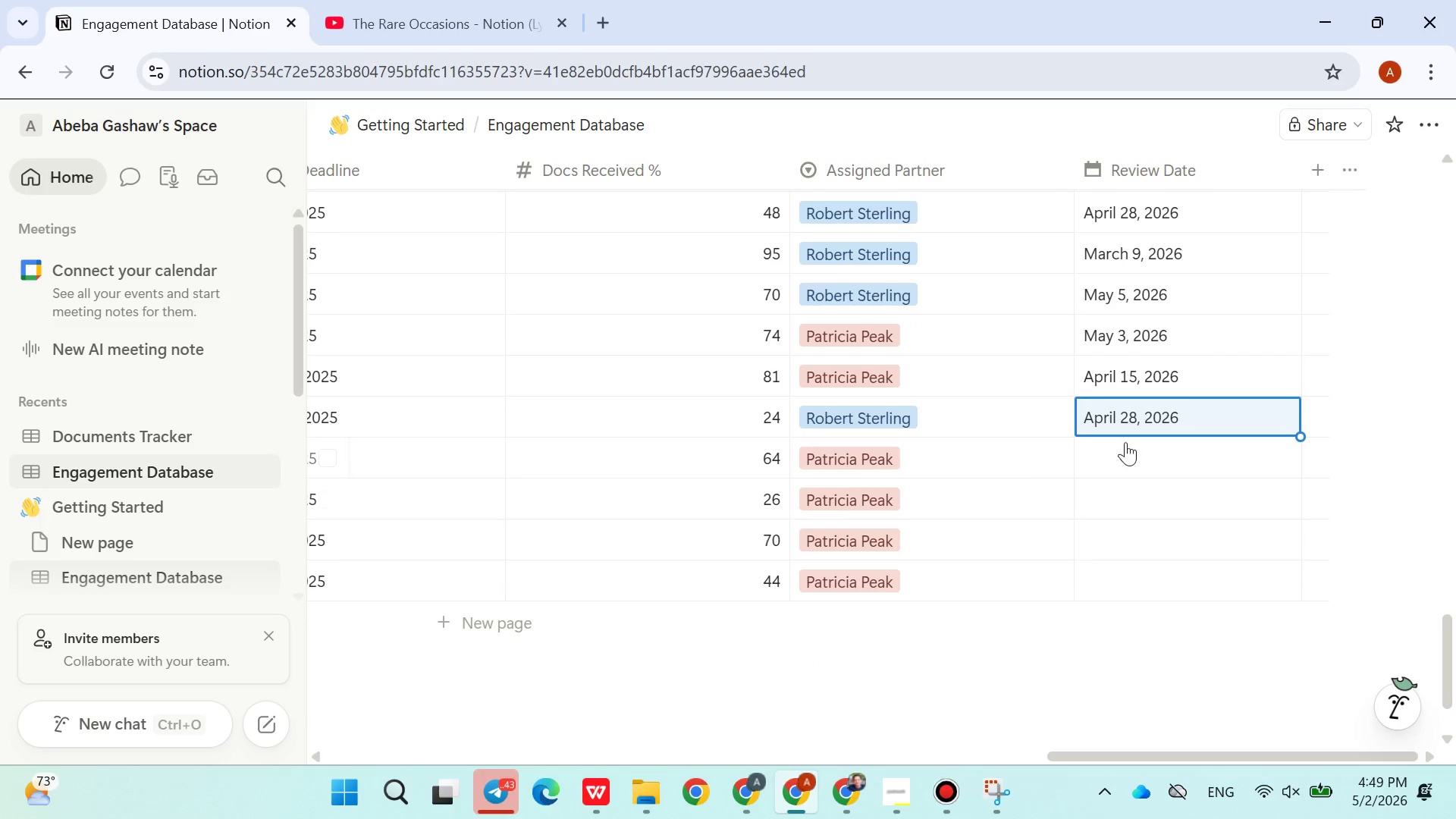 
left_click([1127, 442])
 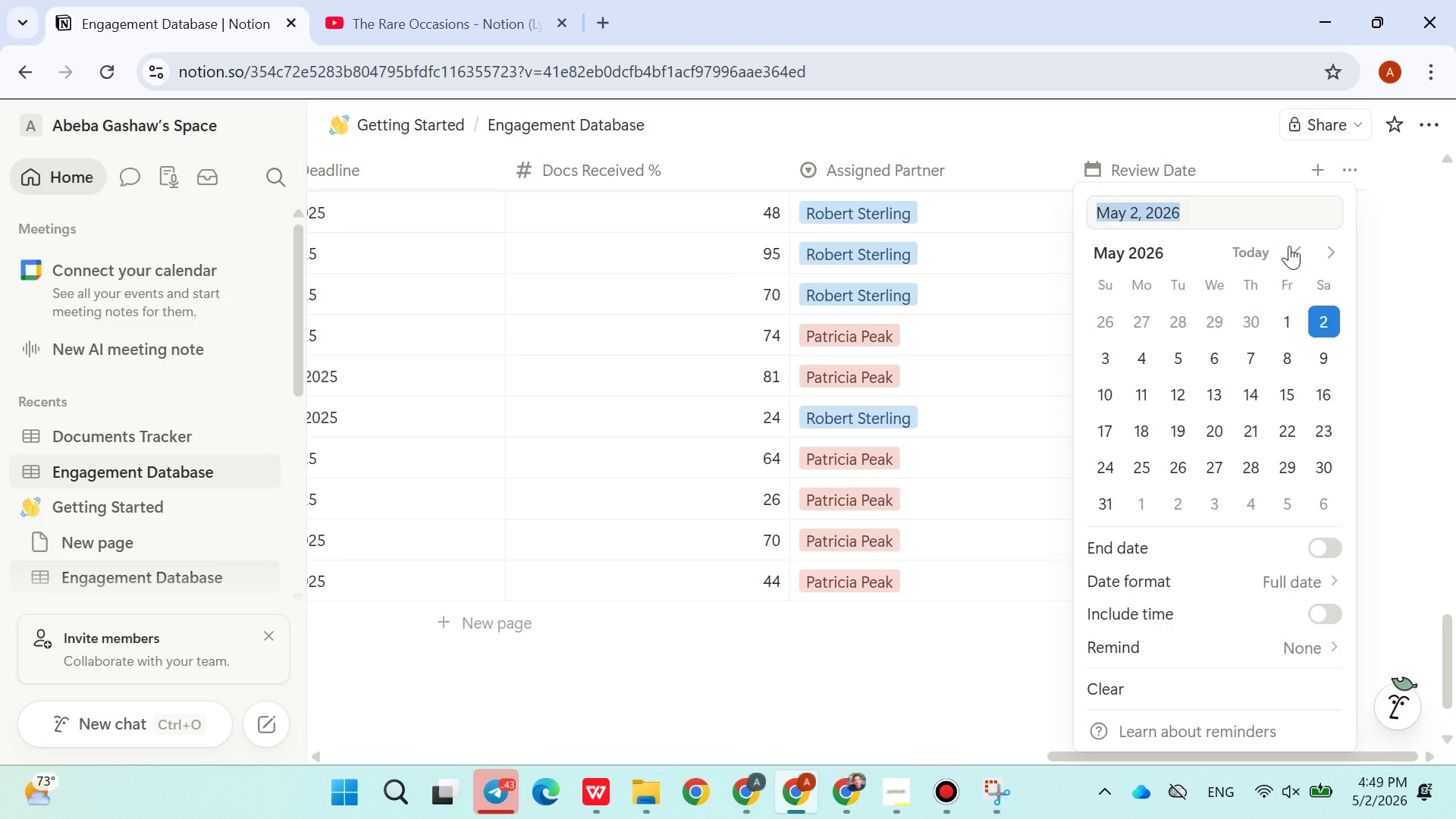 
left_click([1289, 246])
 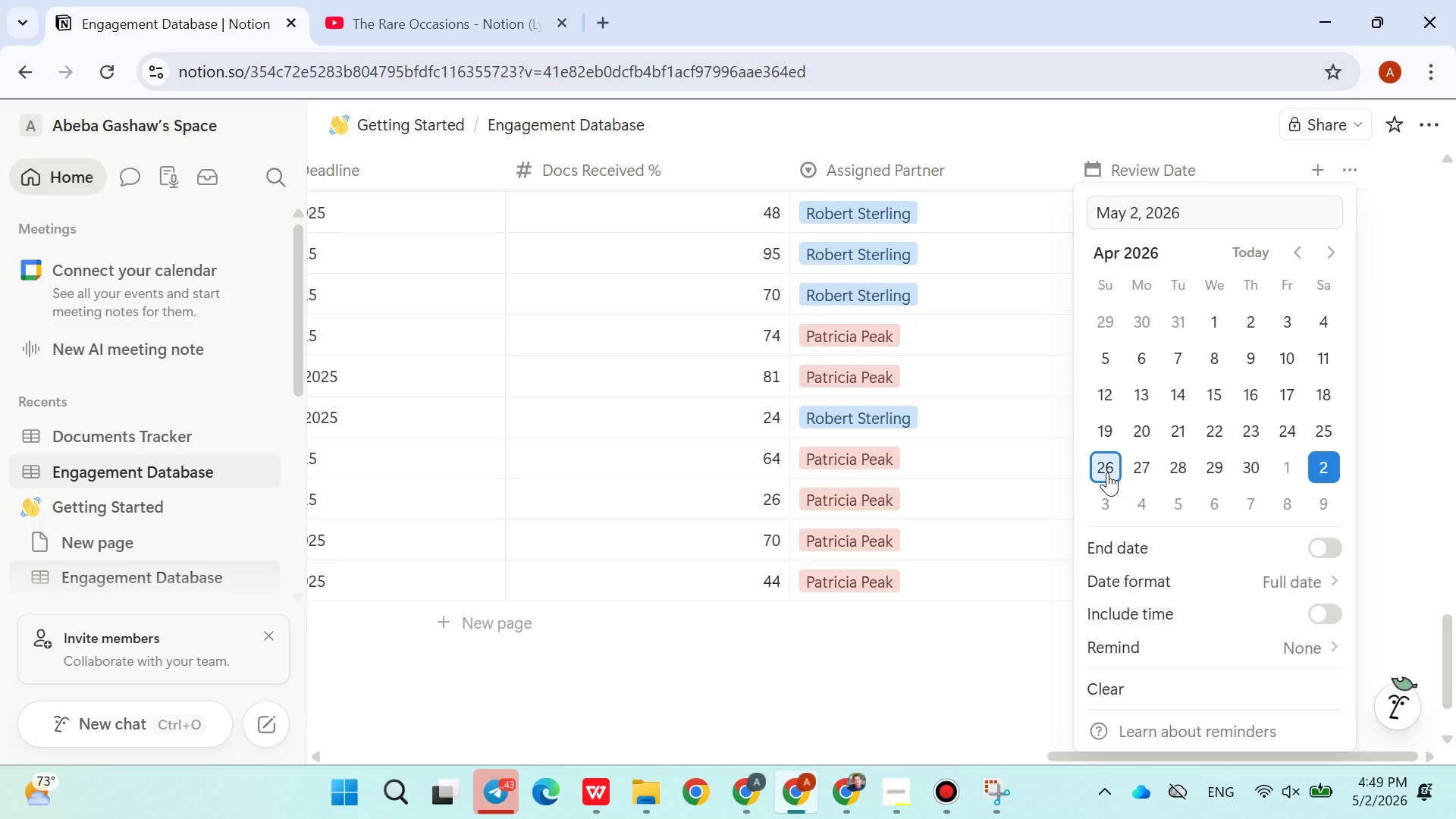 
left_click([1107, 472])
 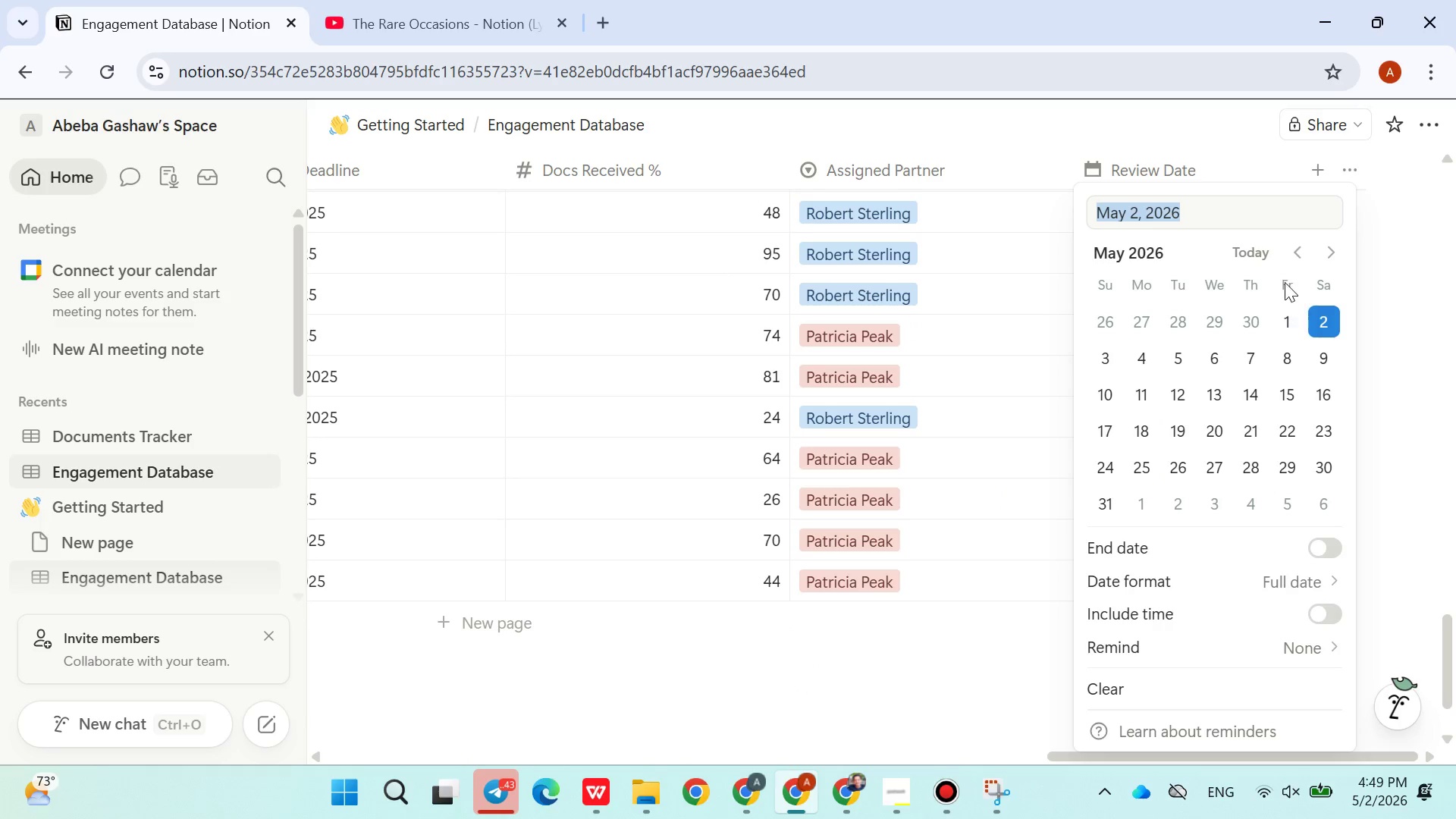 
left_click([1288, 258])
 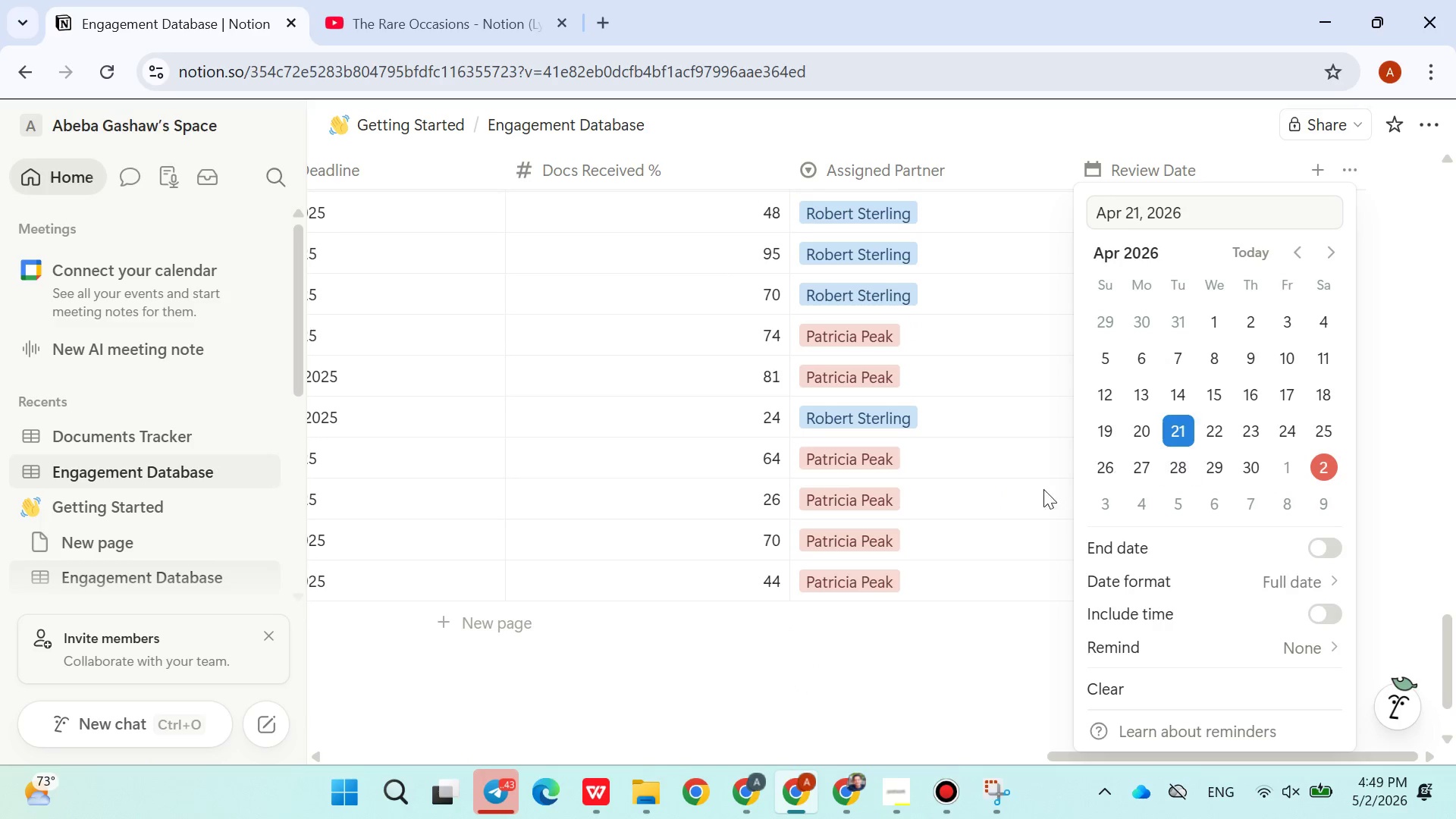 
double_click([998, 494])
 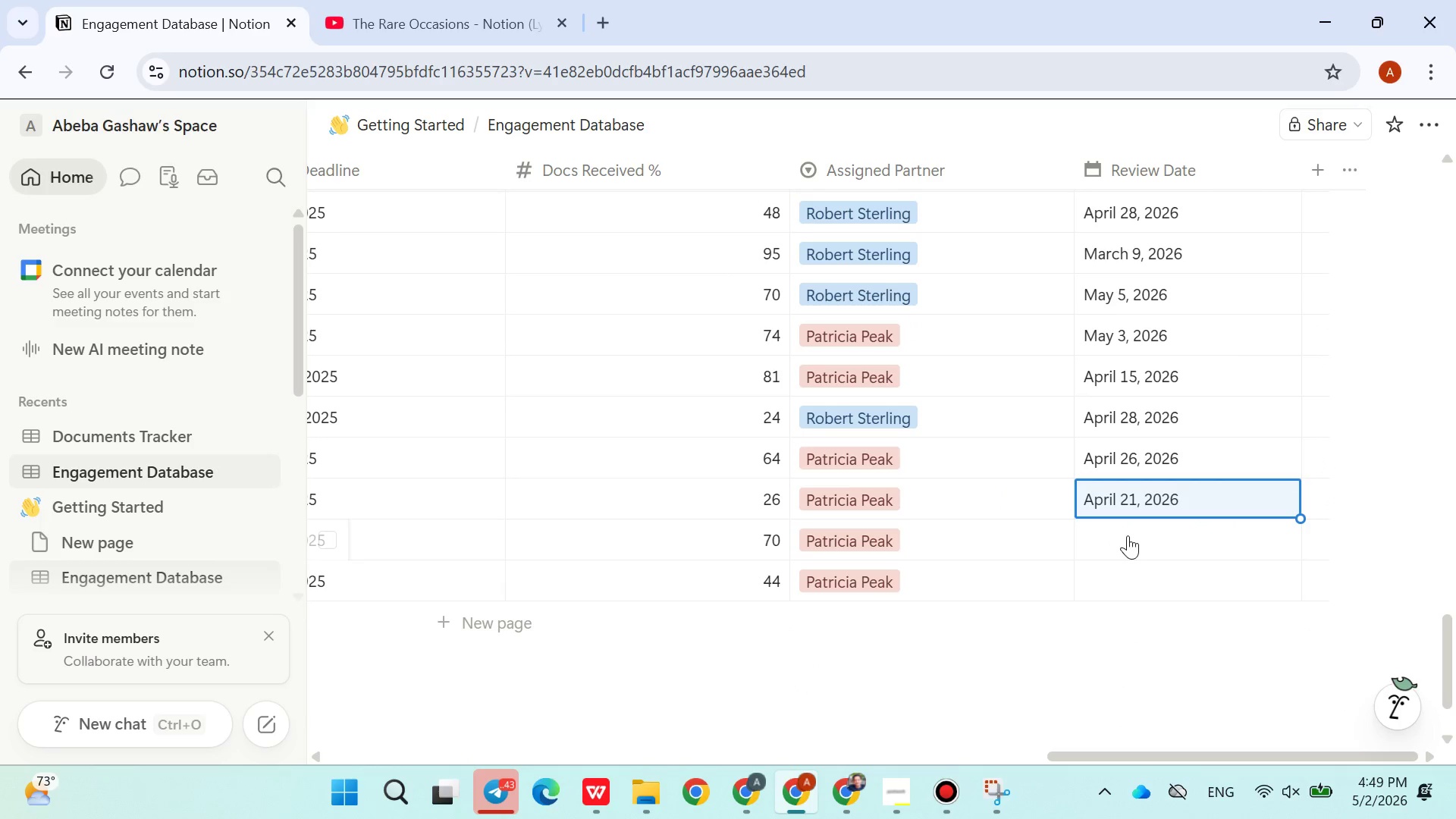 
left_click_drag(start_coordinate=[1125, 535], to_coordinate=[1121, 532])
 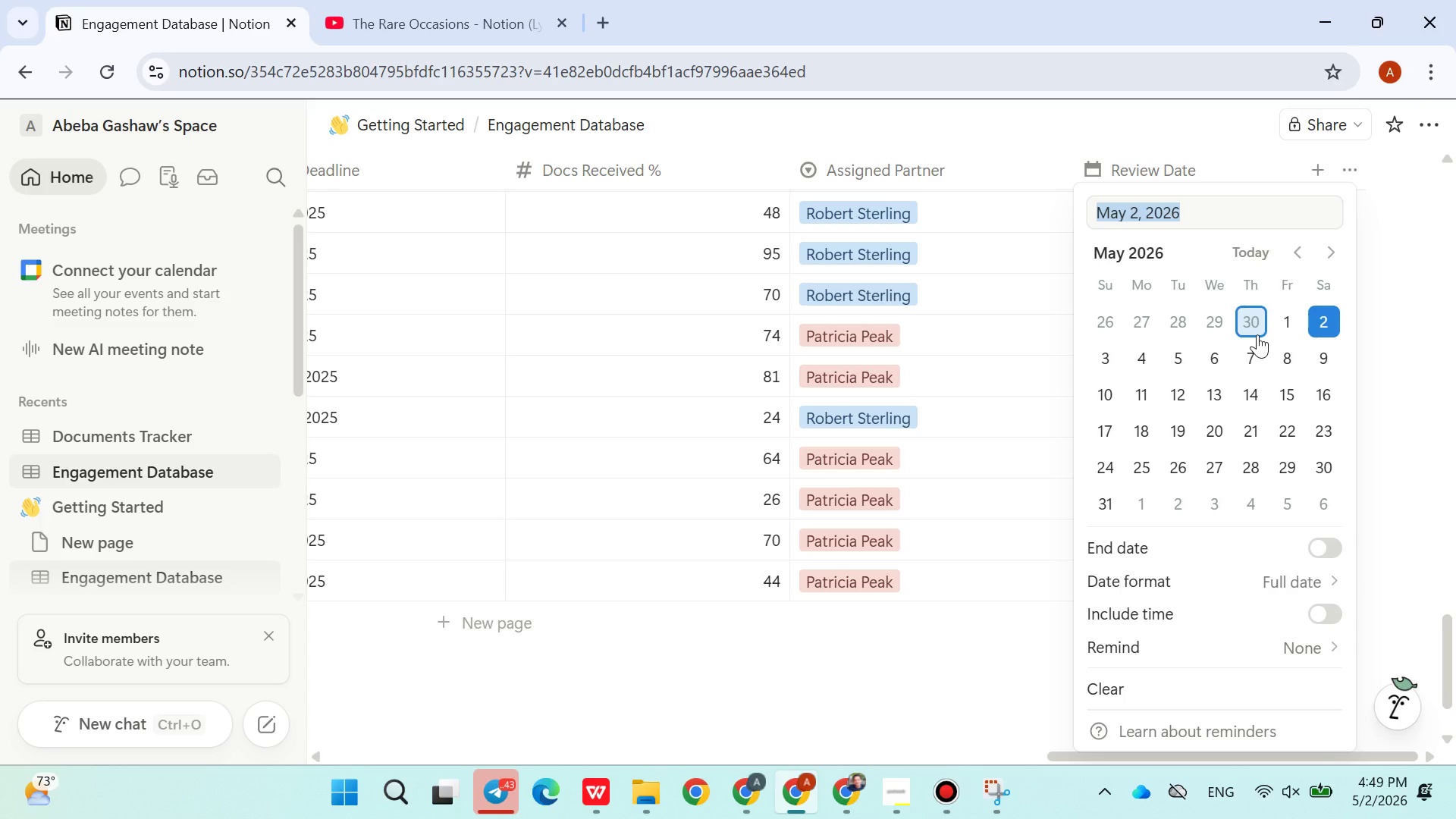 
left_click([1257, 347])
 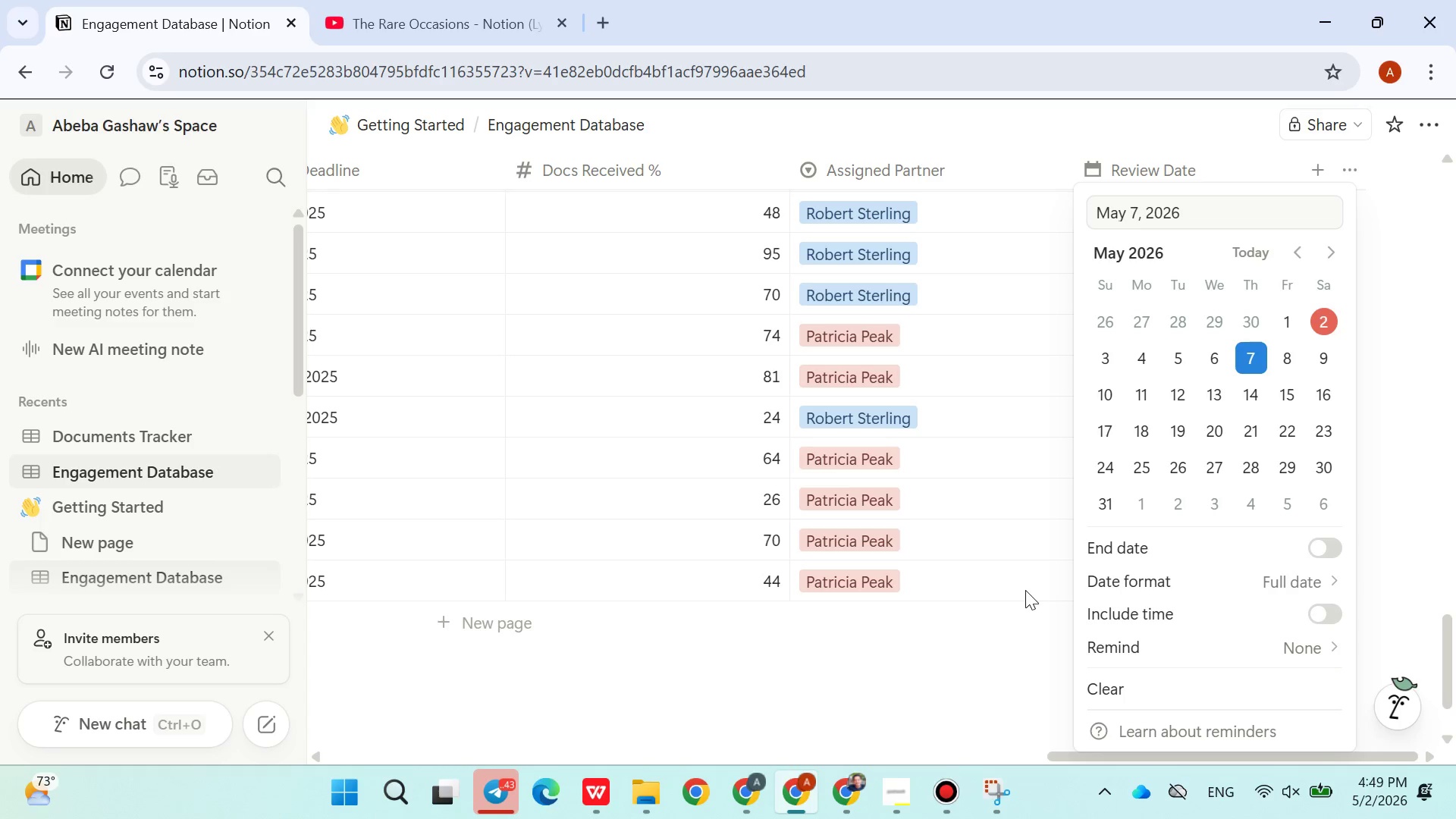 
left_click([1025, 592])
 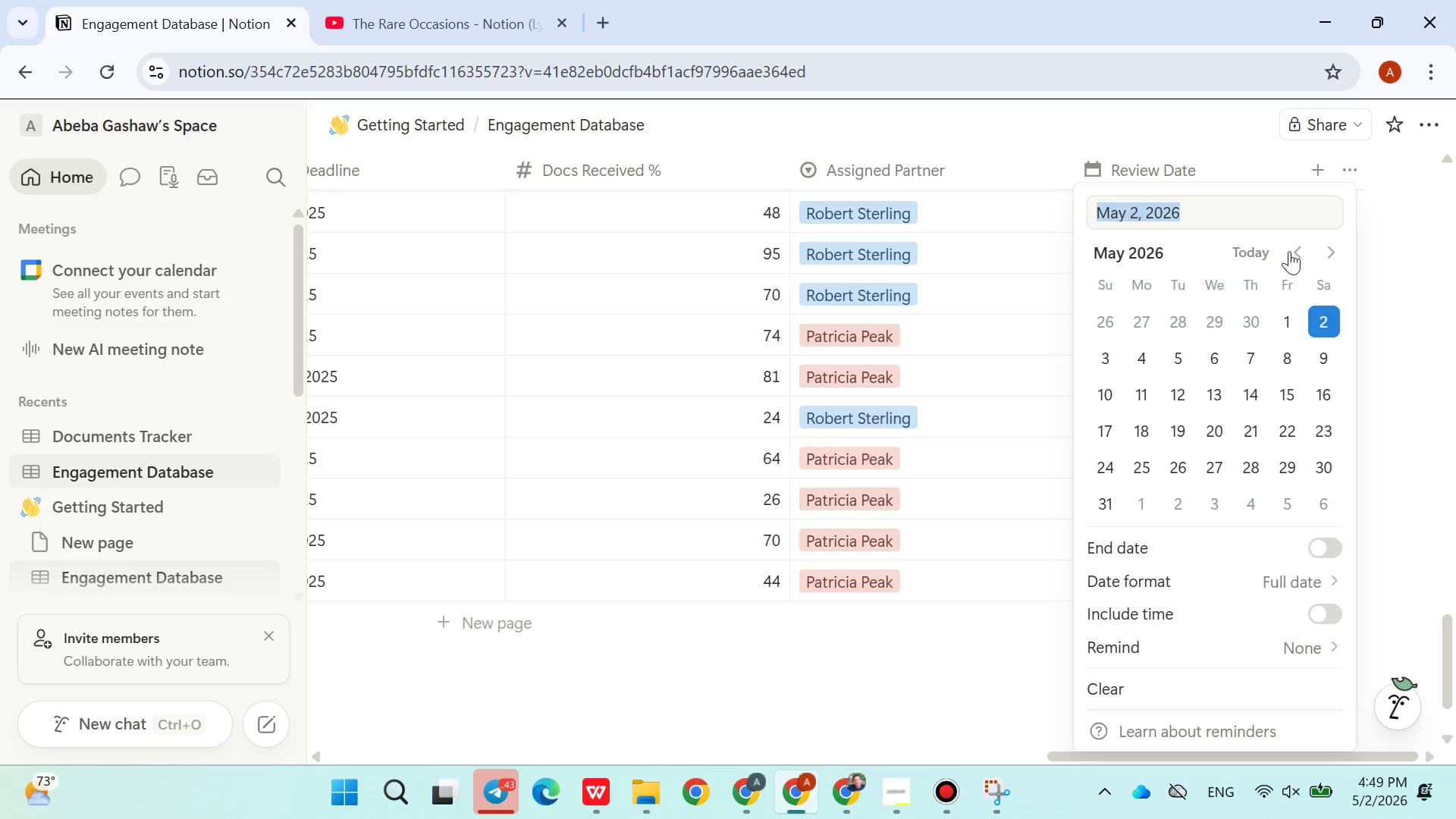 
left_click([1291, 251])
 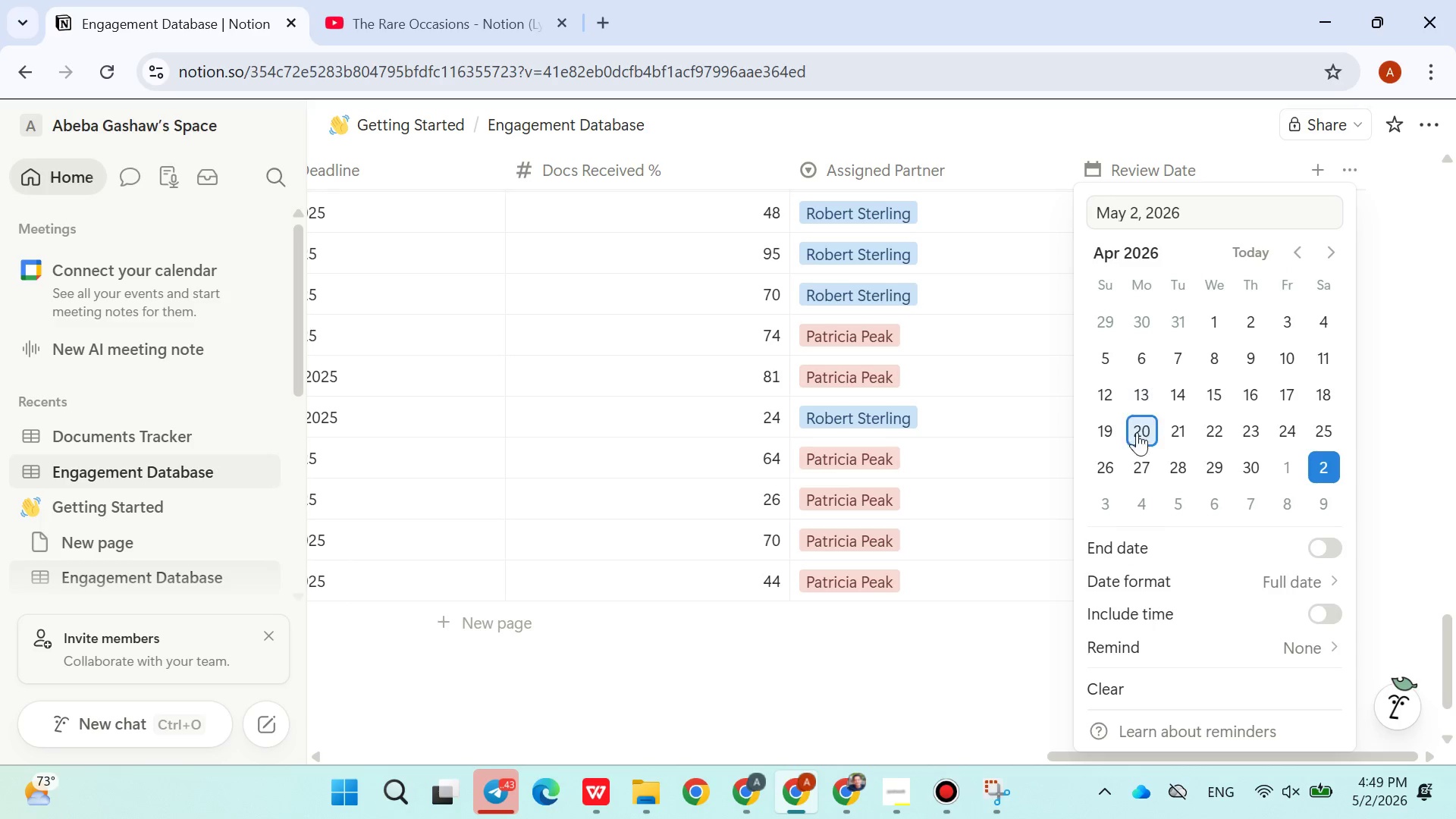 
left_click([1129, 459])
 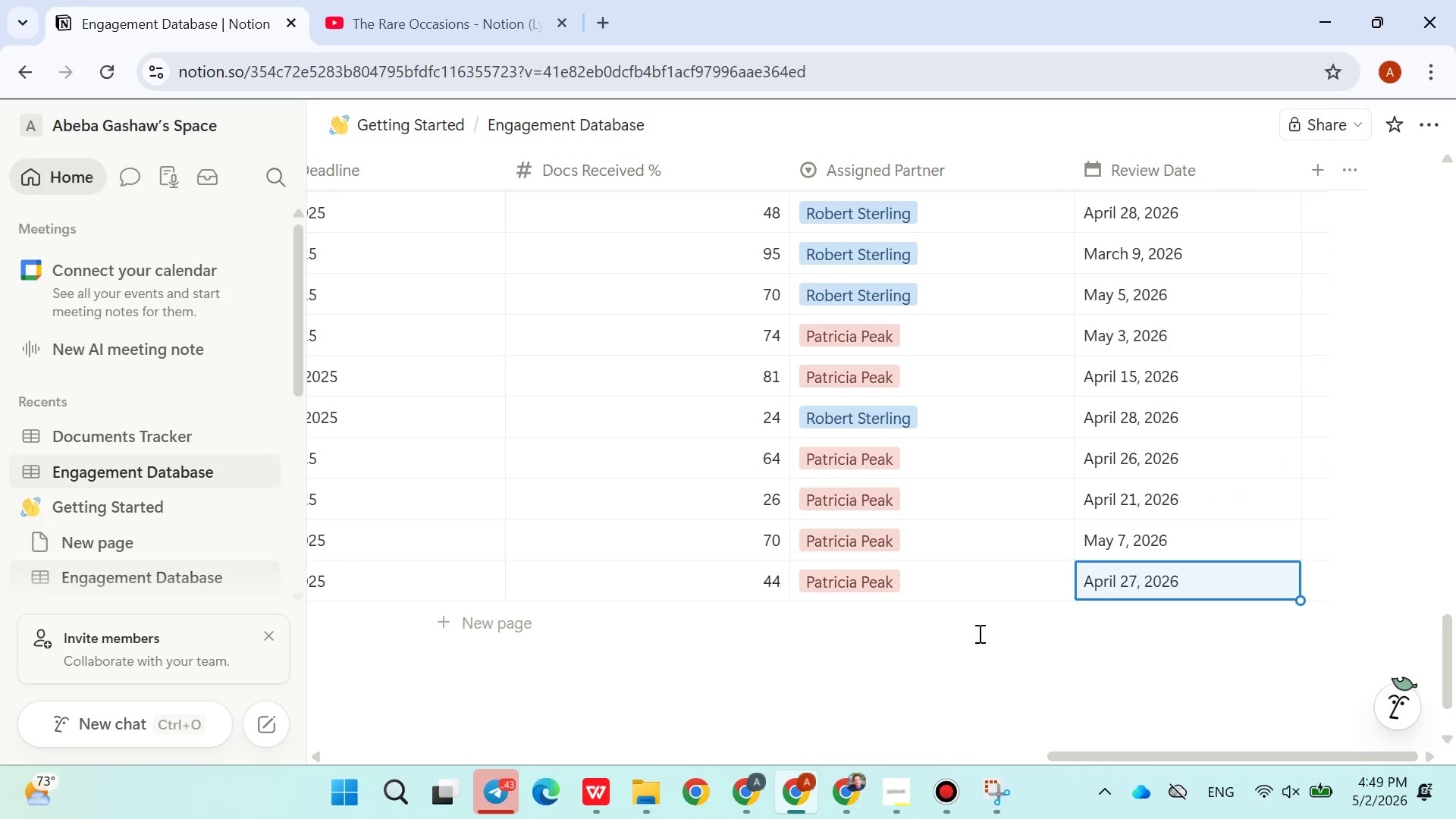 
scroll: coordinate [974, 648], scroll_direction: down, amount: 2.0
 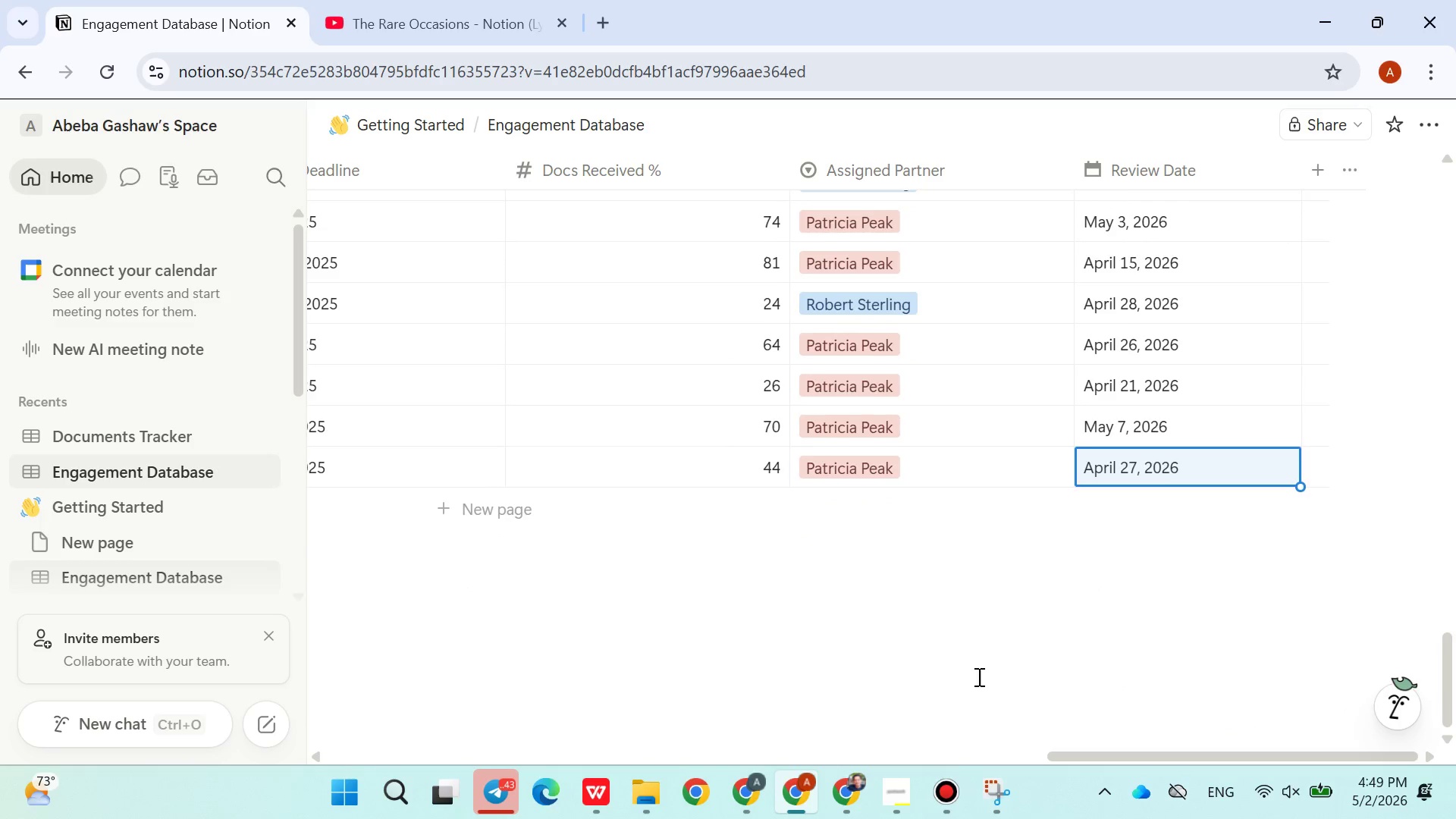 
scroll: coordinate [983, 673], scroll_direction: up, amount: 8.0
 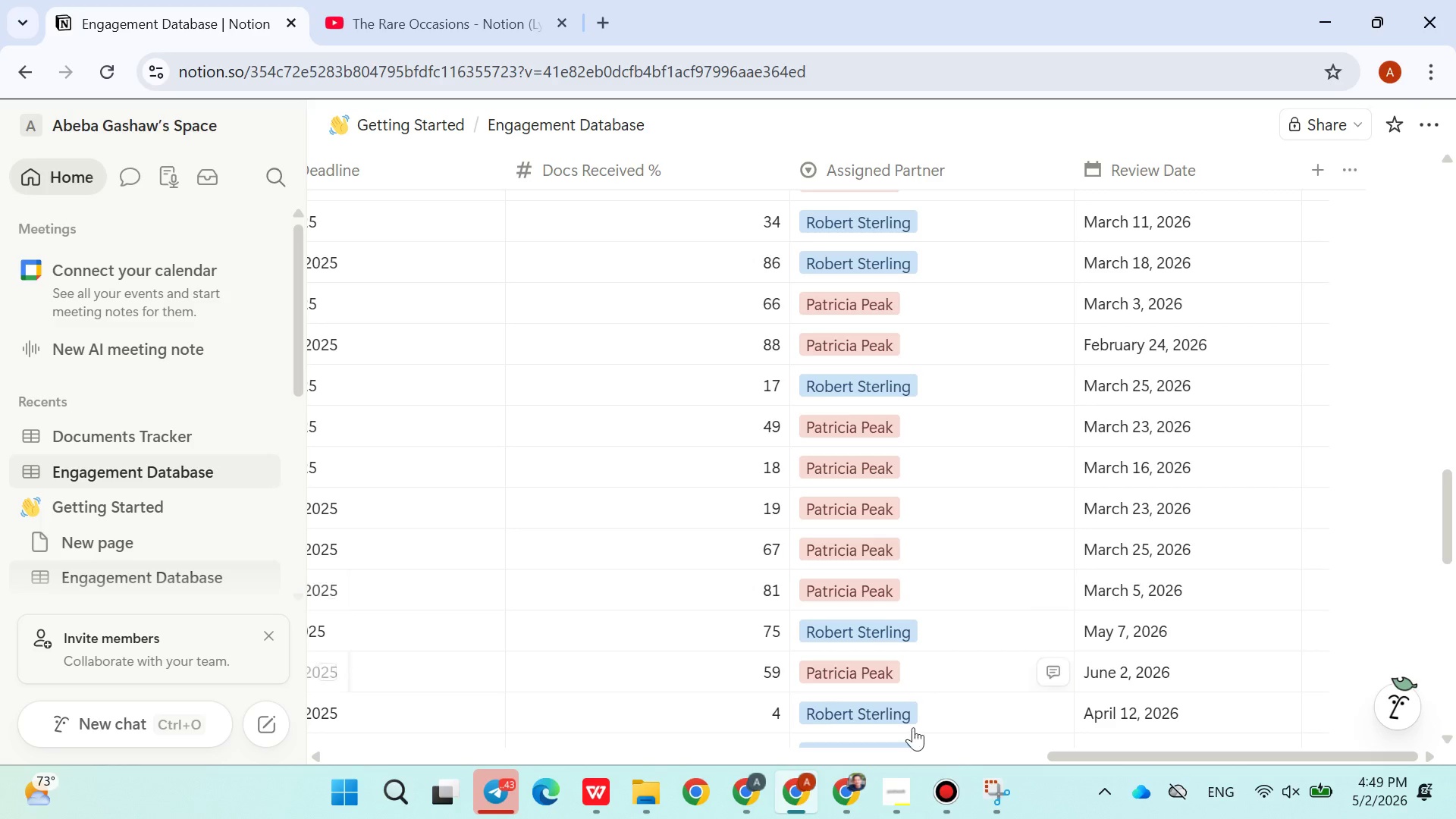 
left_click([906, 789])